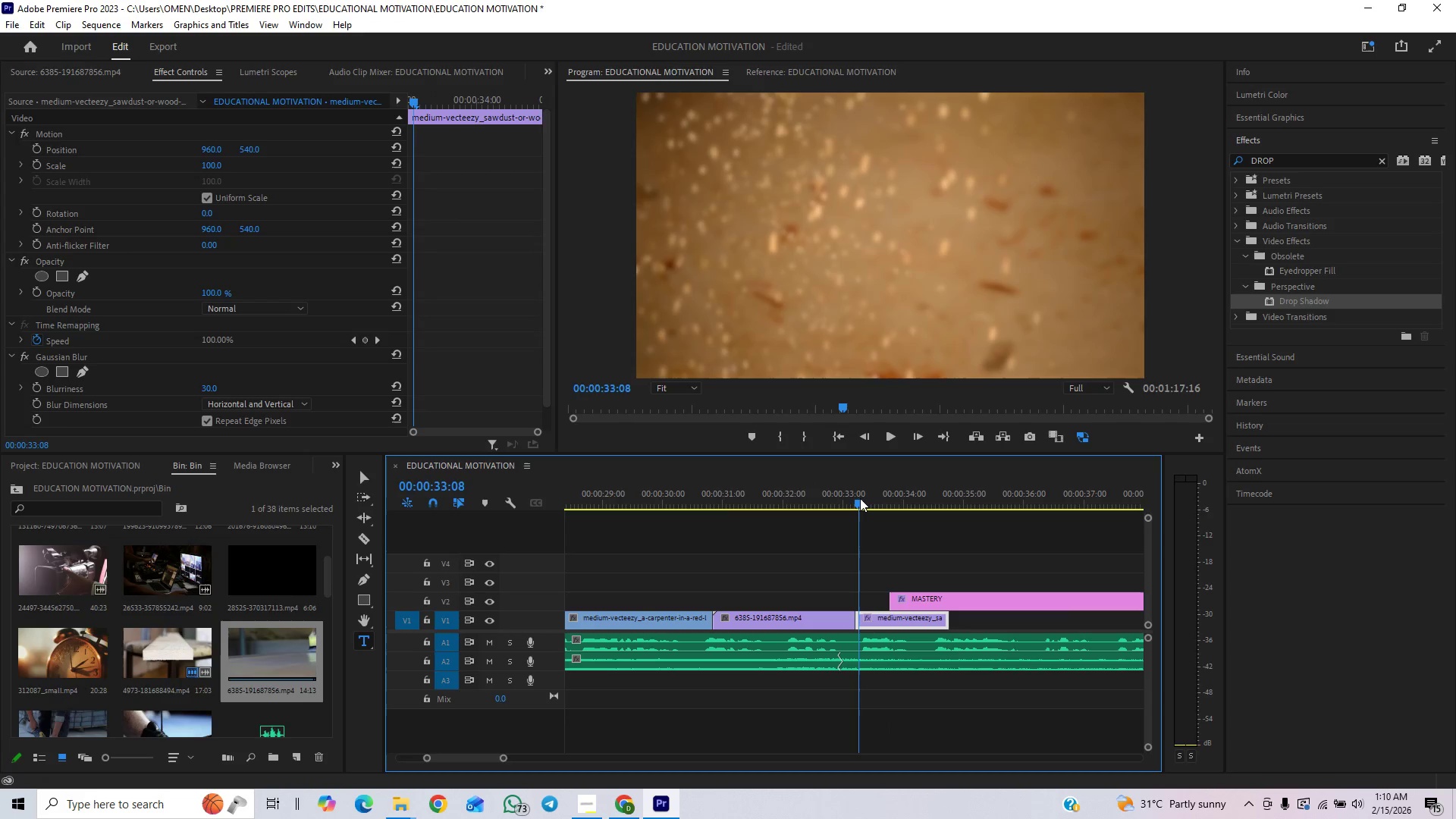 
key(Space)
 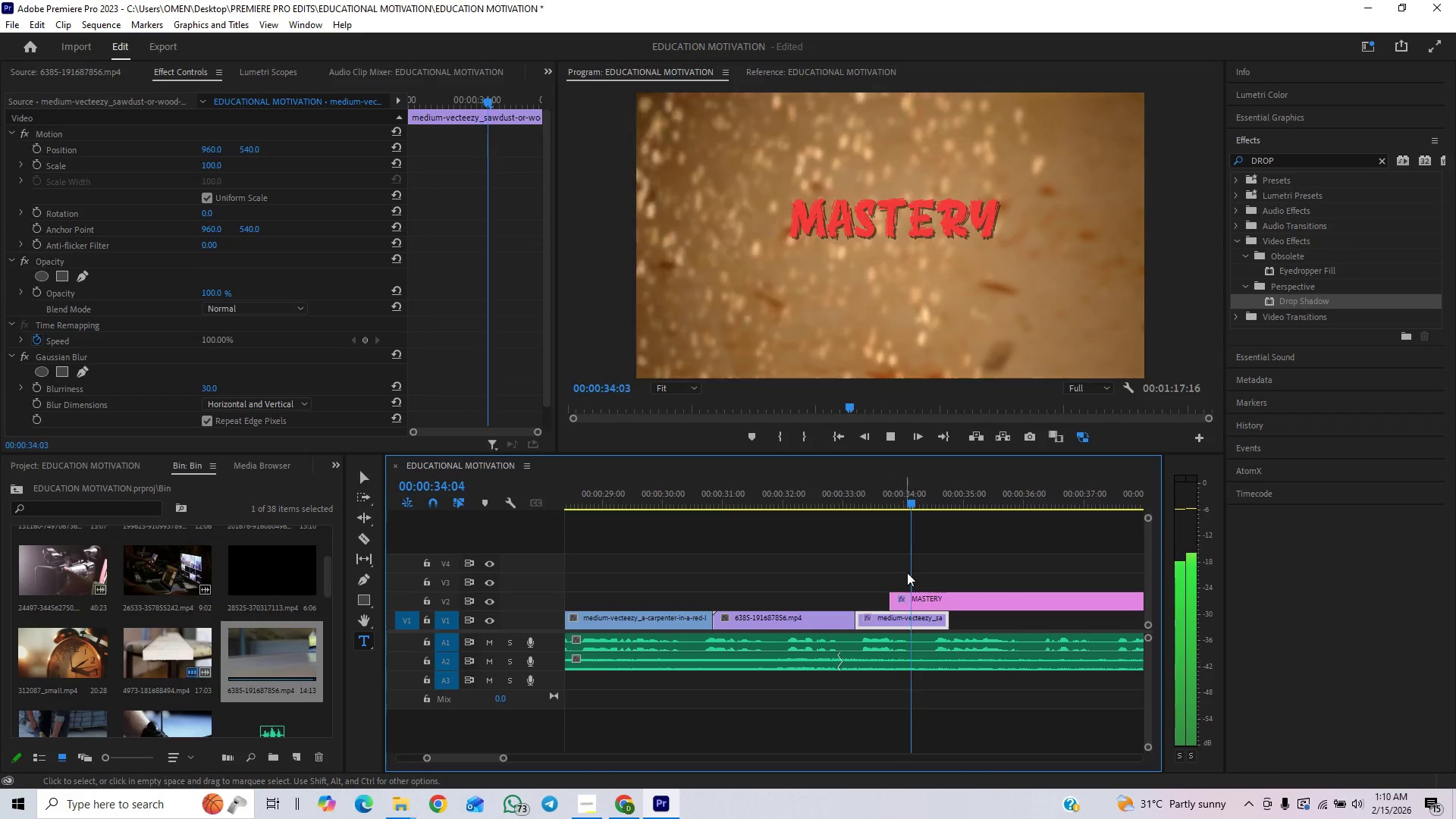 
key(Space)
 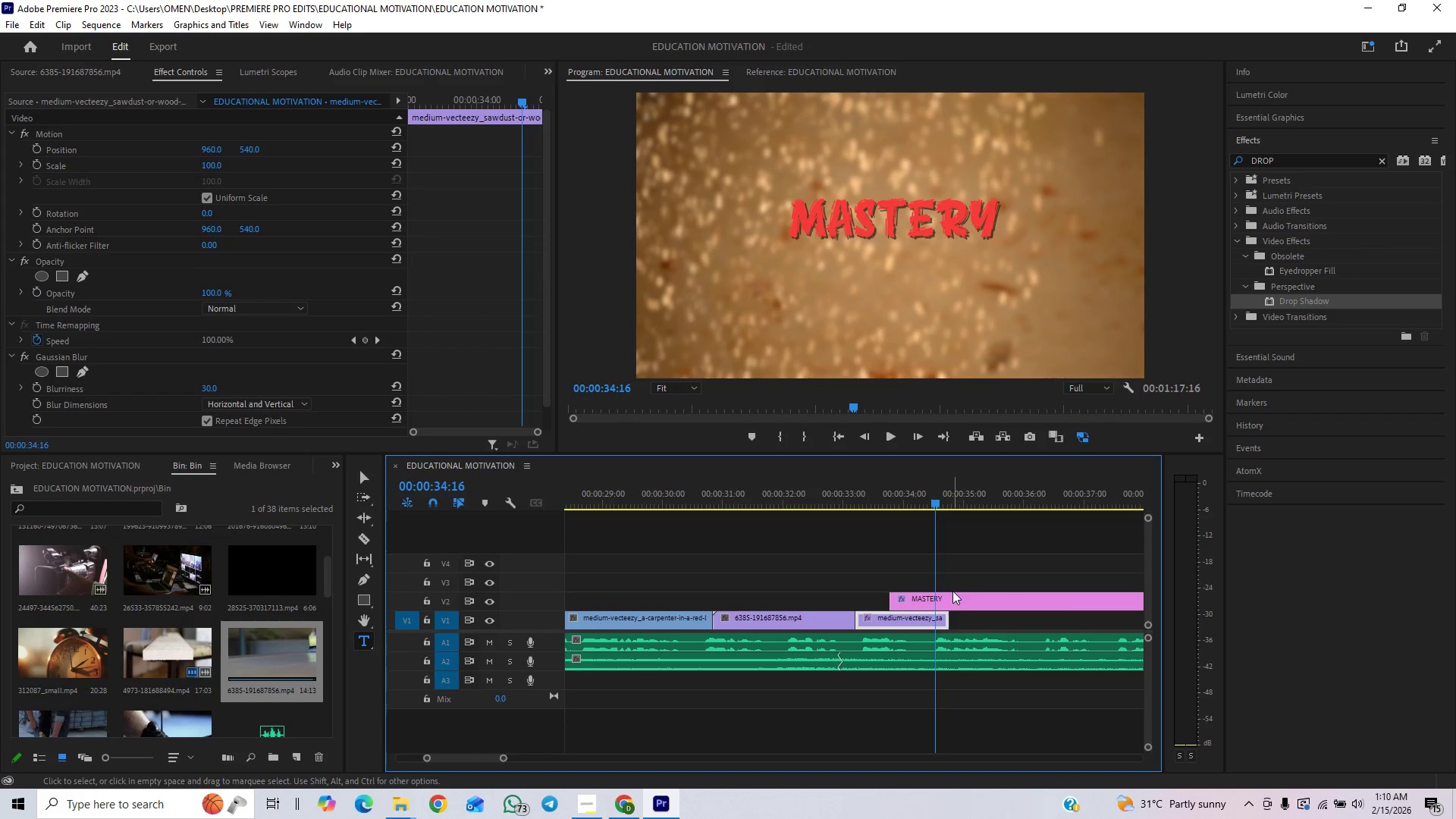 
left_click_drag(start_coordinate=[952, 591], to_coordinate=[929, 598])
 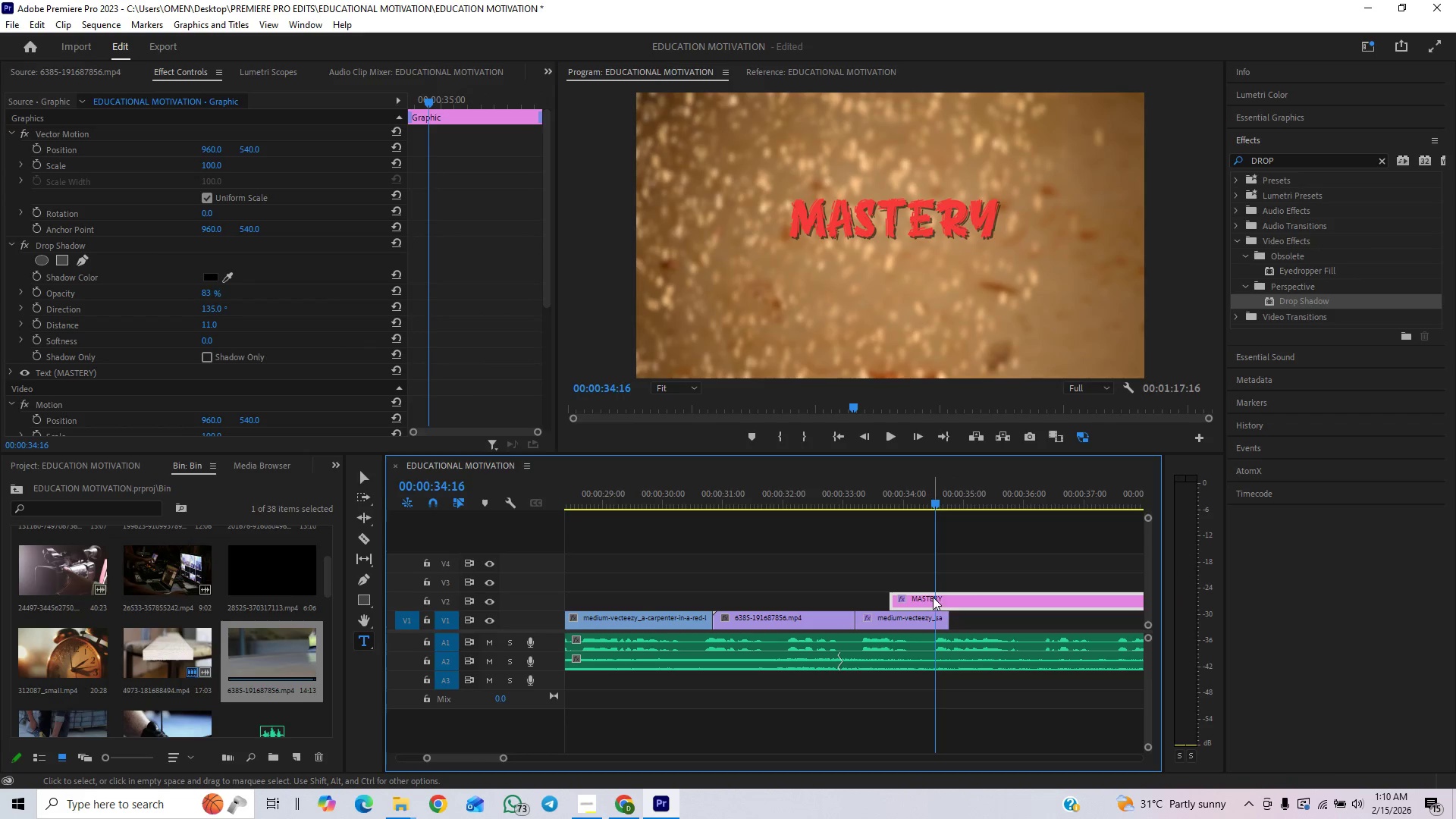 
left_click_drag(start_coordinate=[933, 597], to_coordinate=[921, 602])
 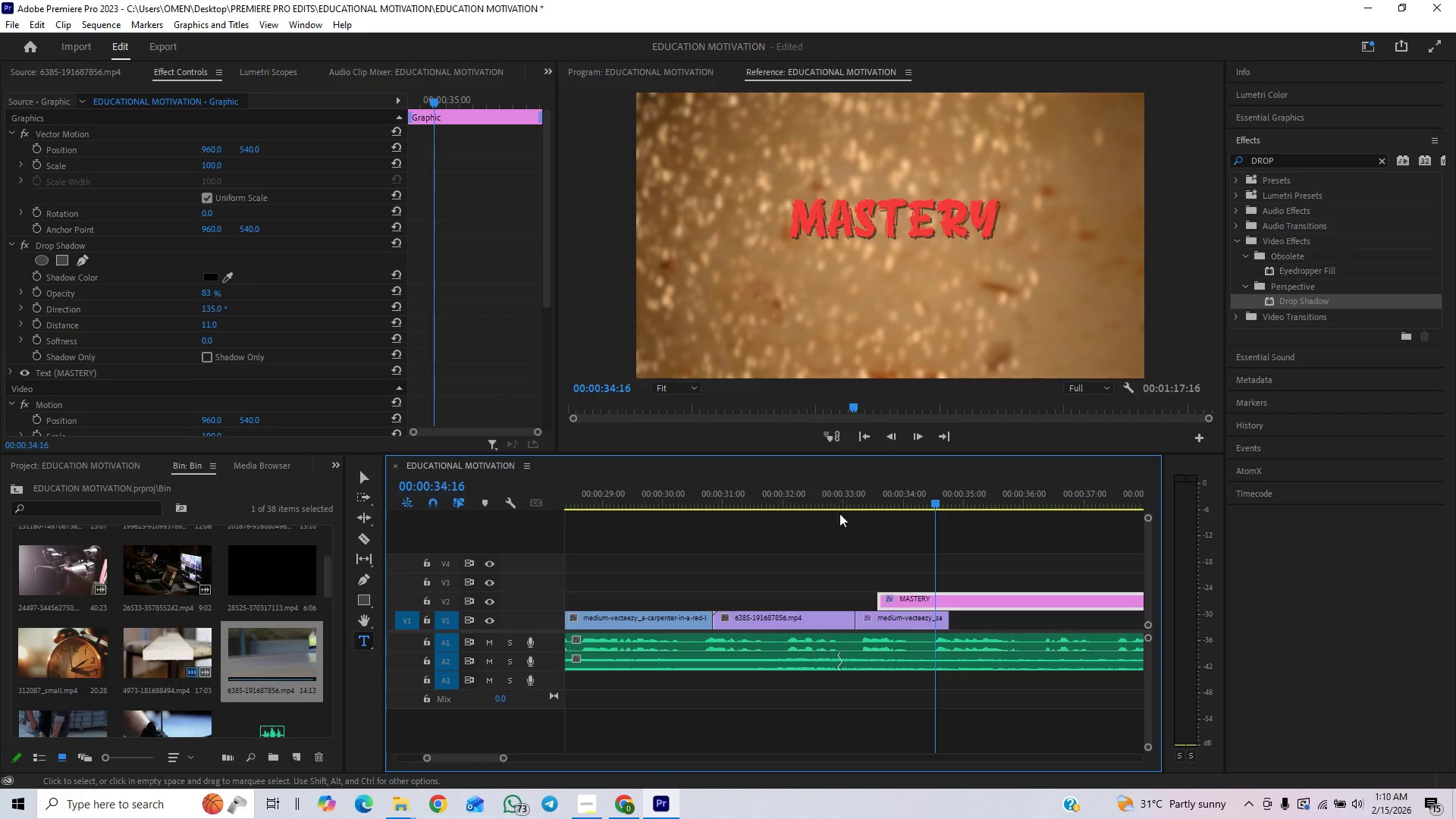 
left_click([839, 501])
 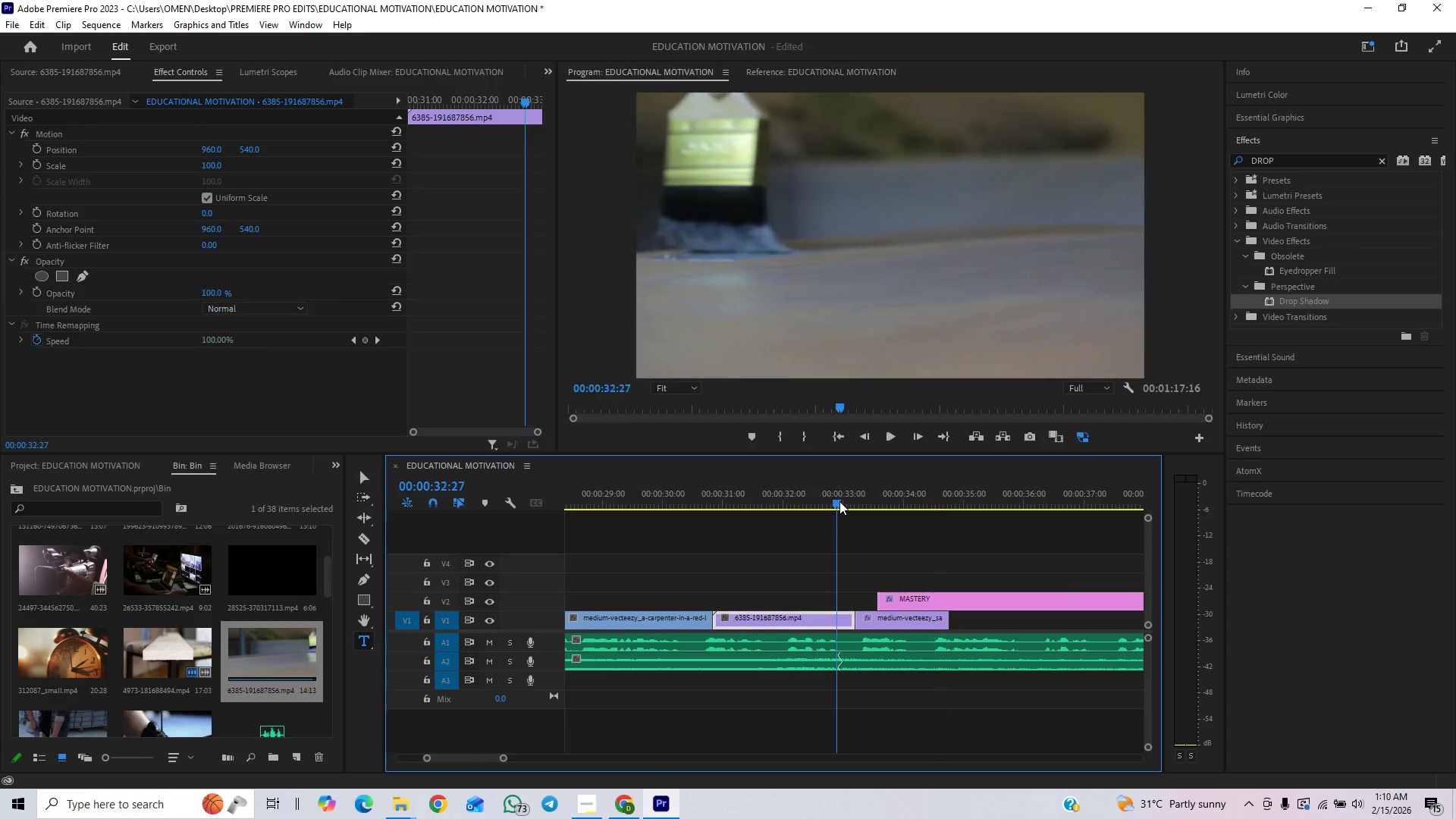 
key(Space)
 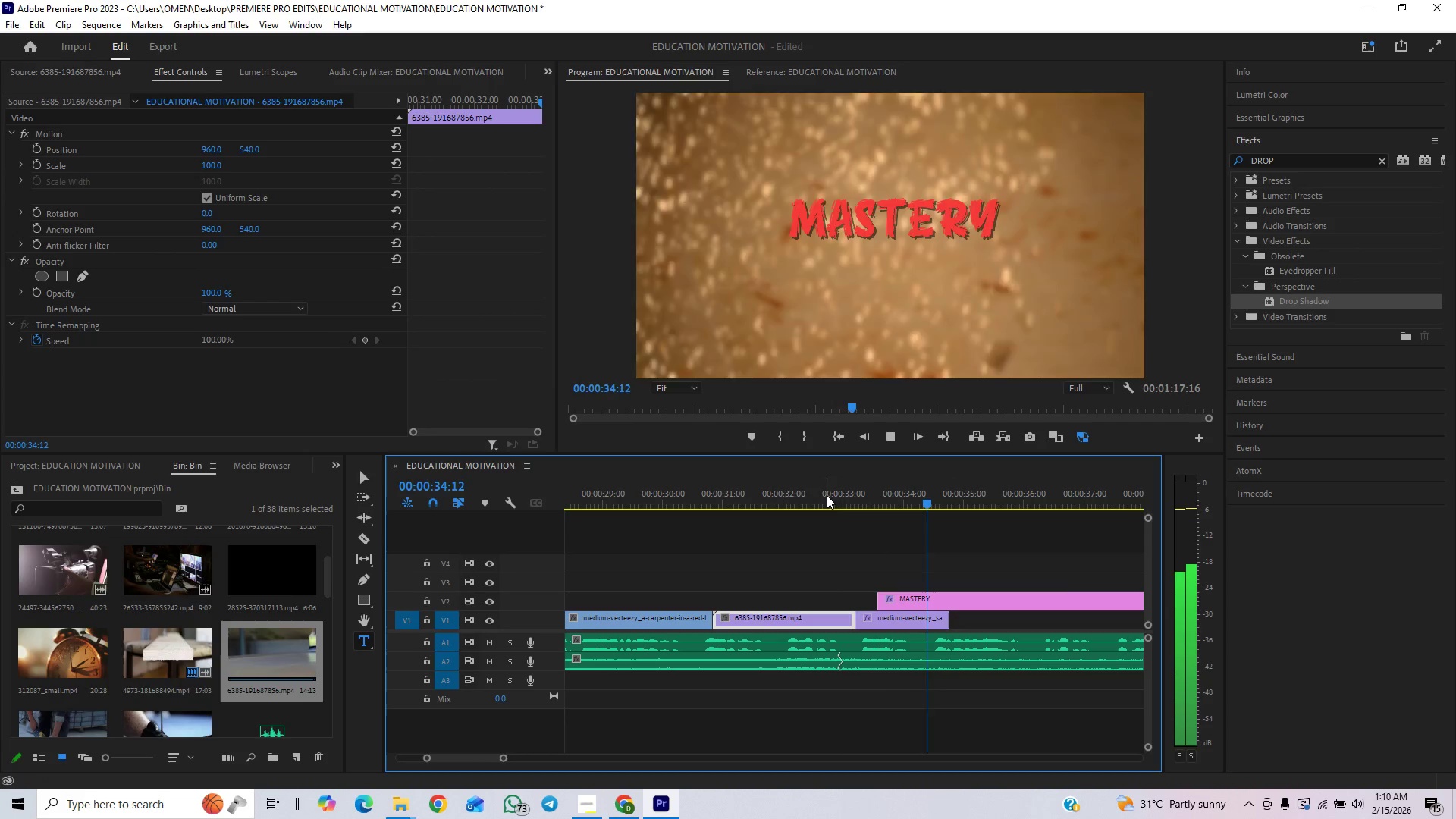 
key(Space)
 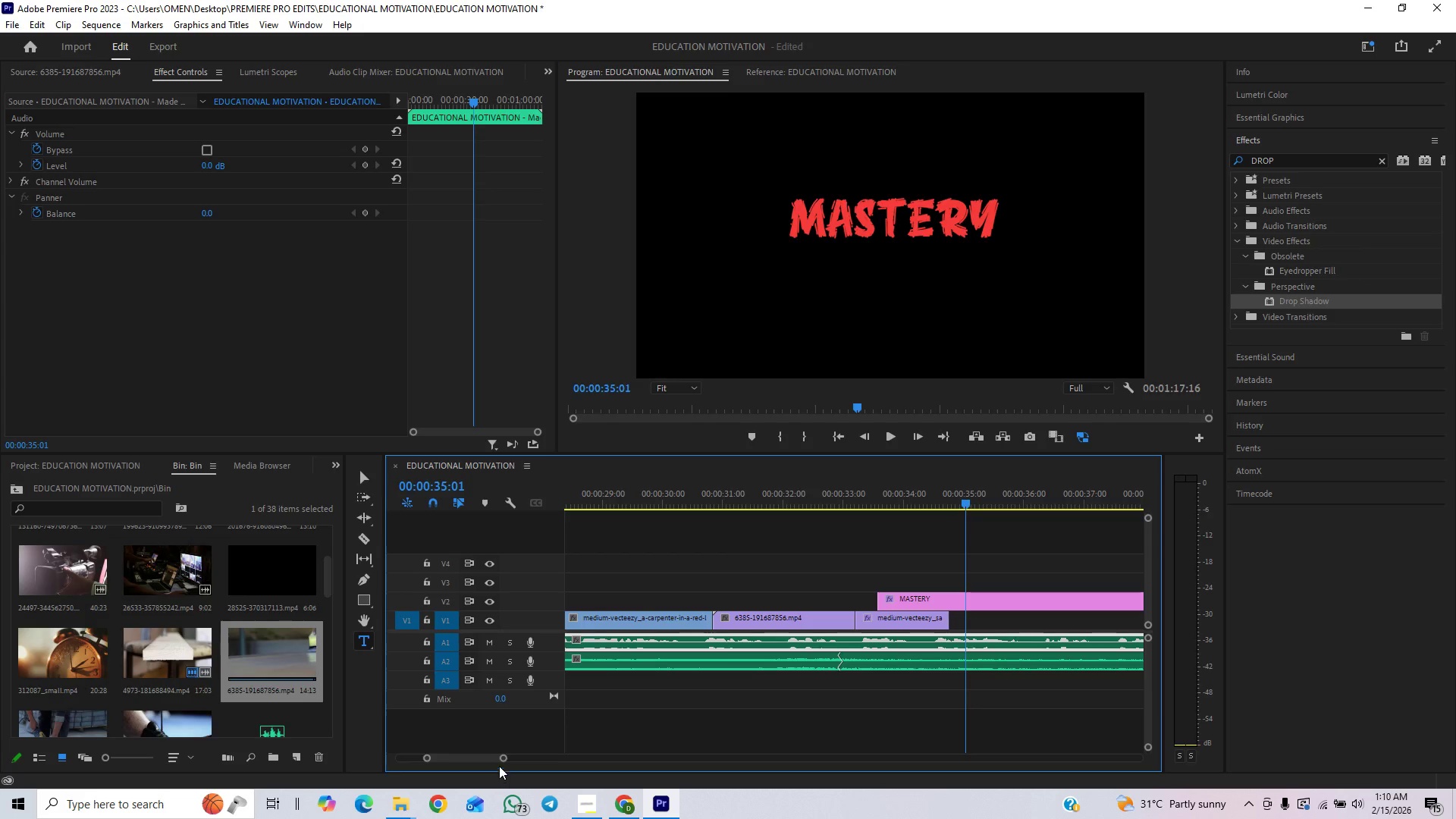 
left_click_drag(start_coordinate=[501, 755], to_coordinate=[527, 750])
 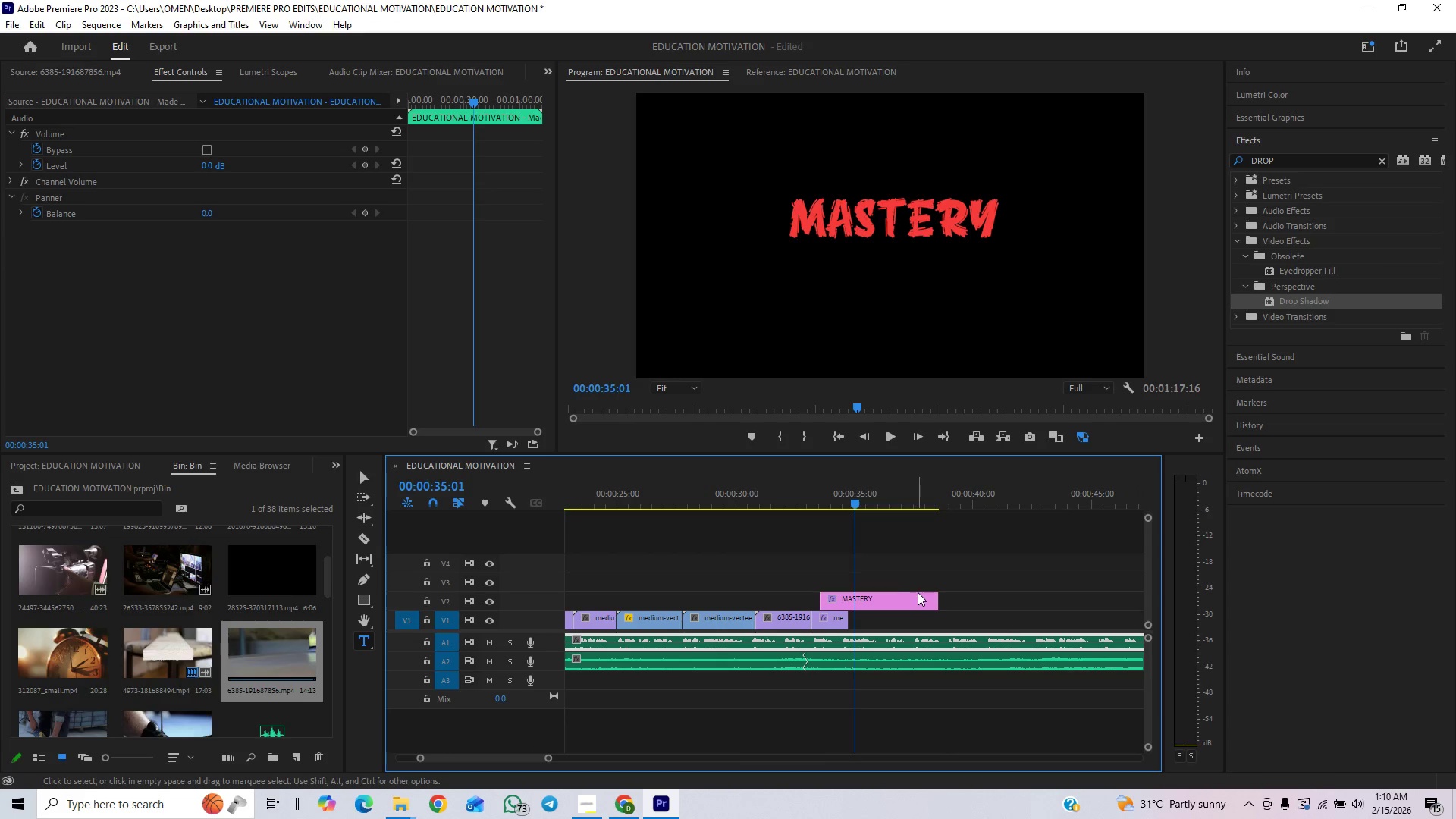 
left_click_drag(start_coordinate=[929, 597], to_coordinate=[833, 629])
 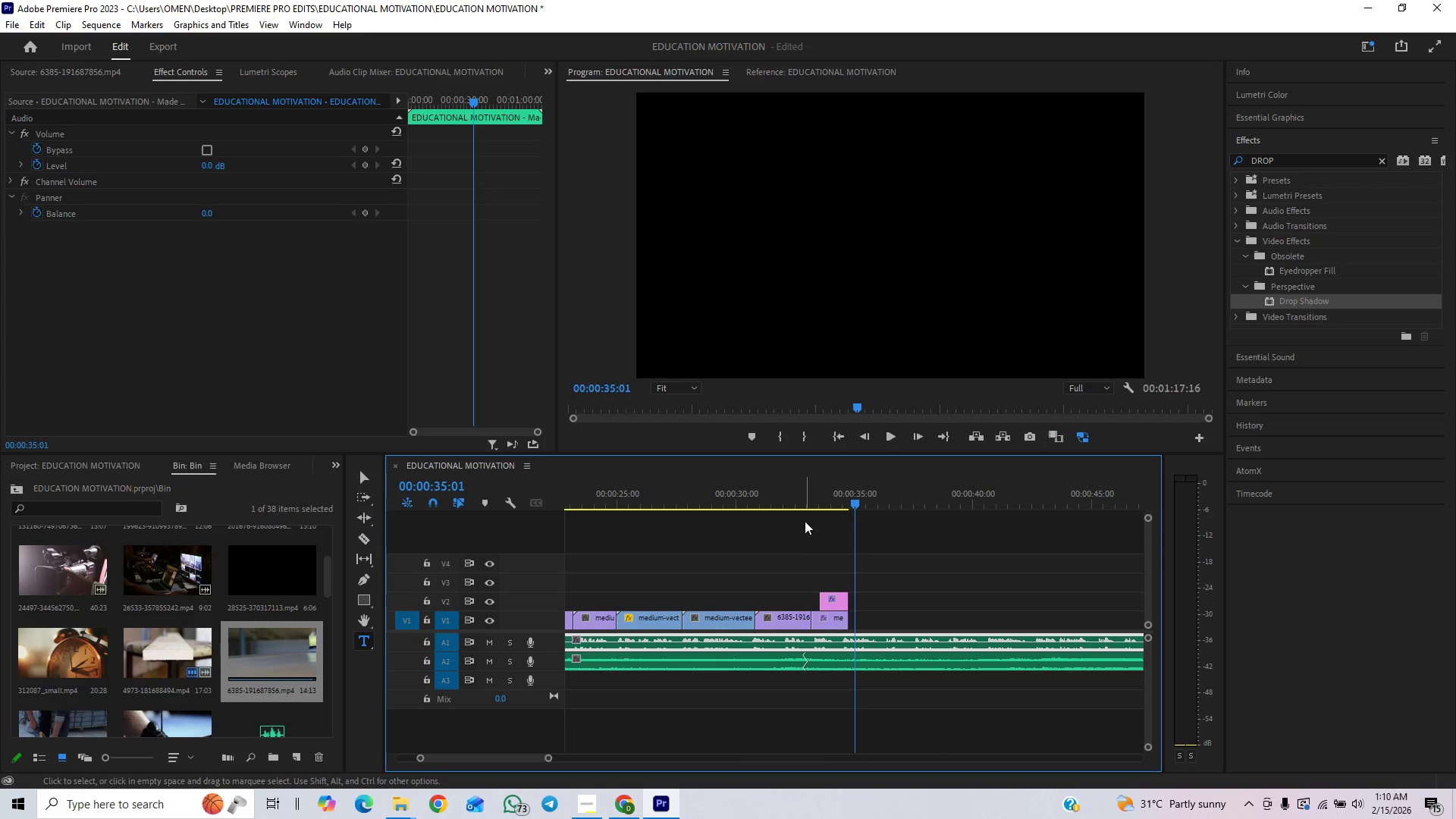 
left_click([793, 504])
 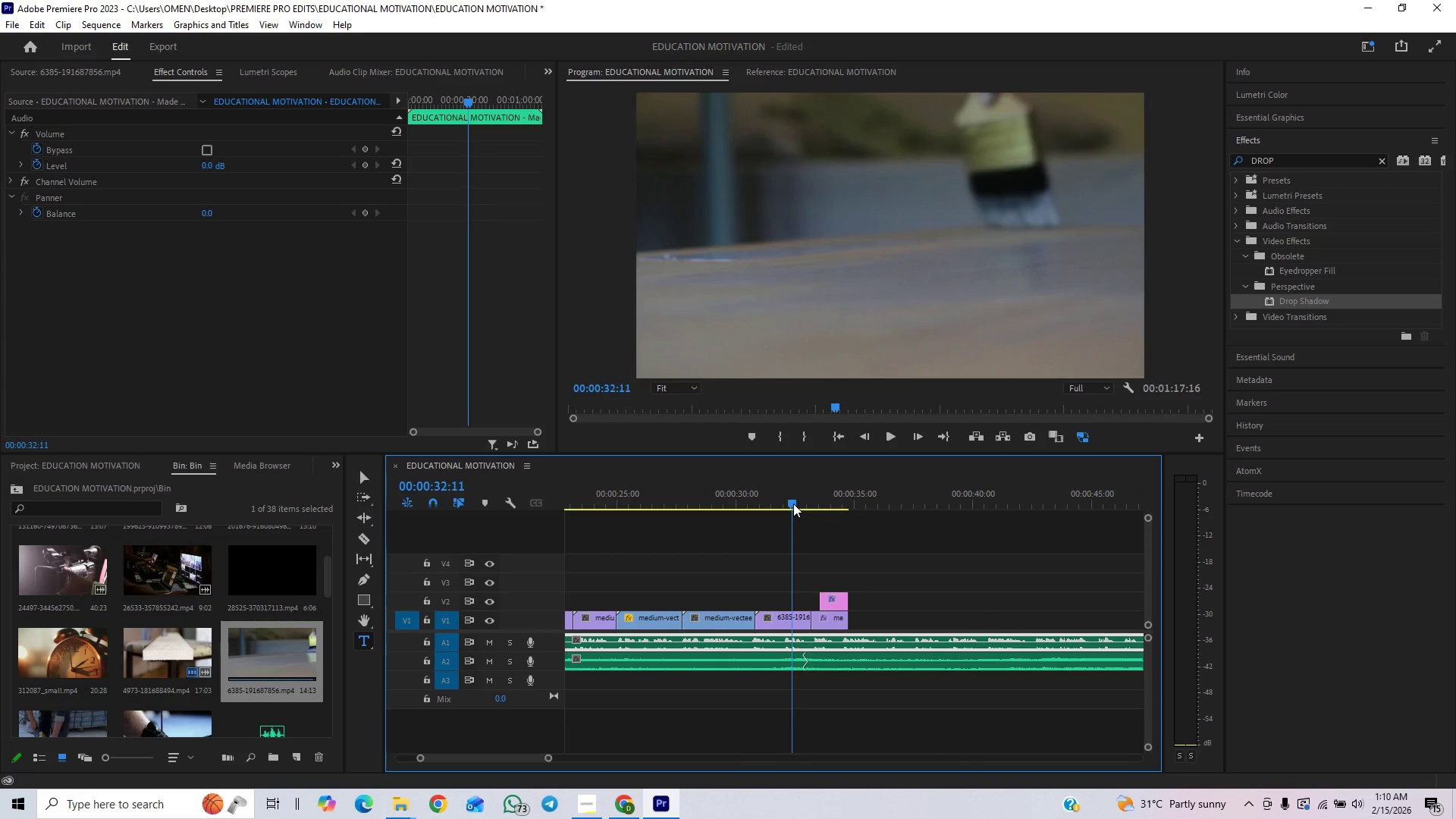 
key(Space)
 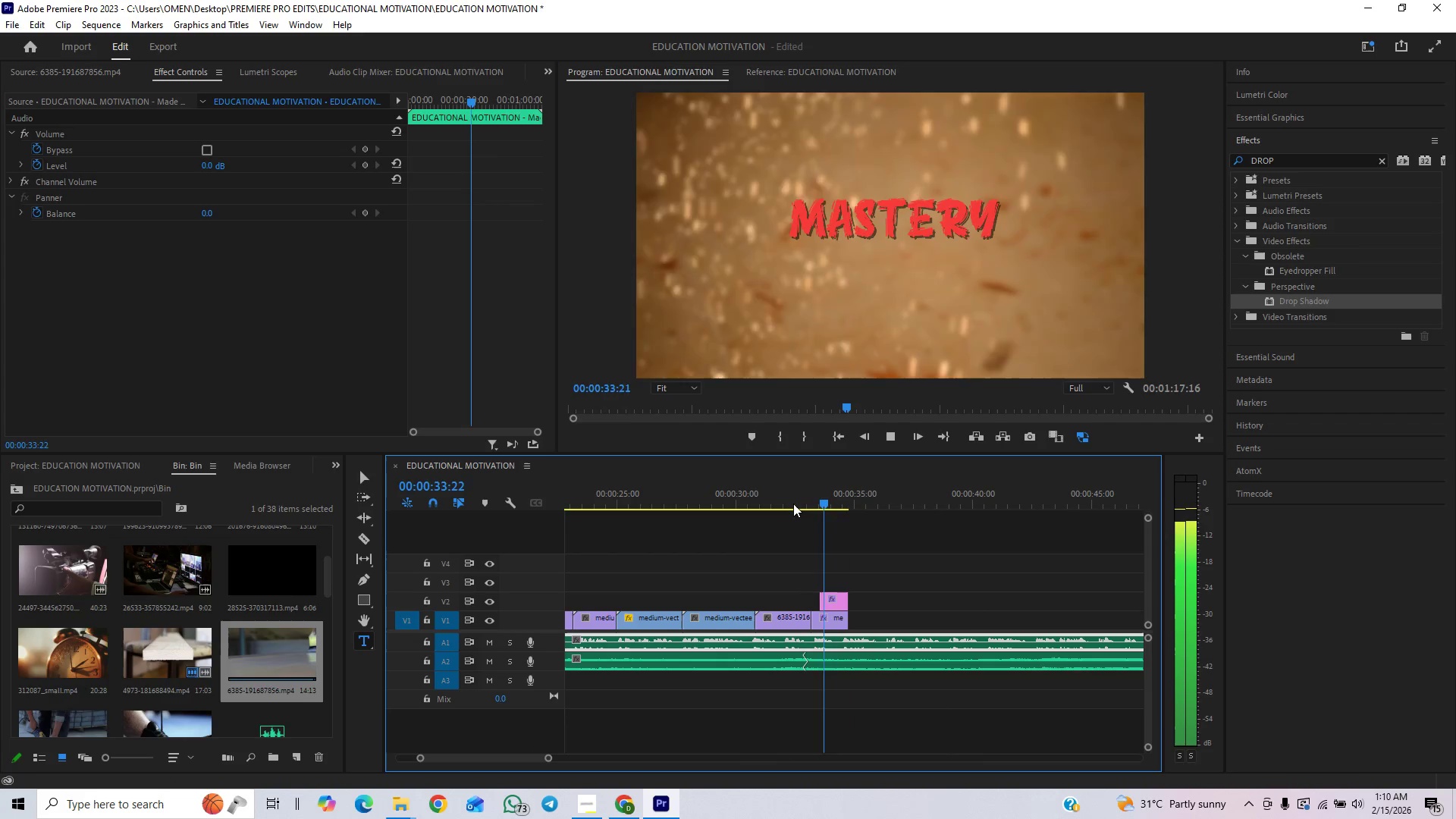 
key(Space)
 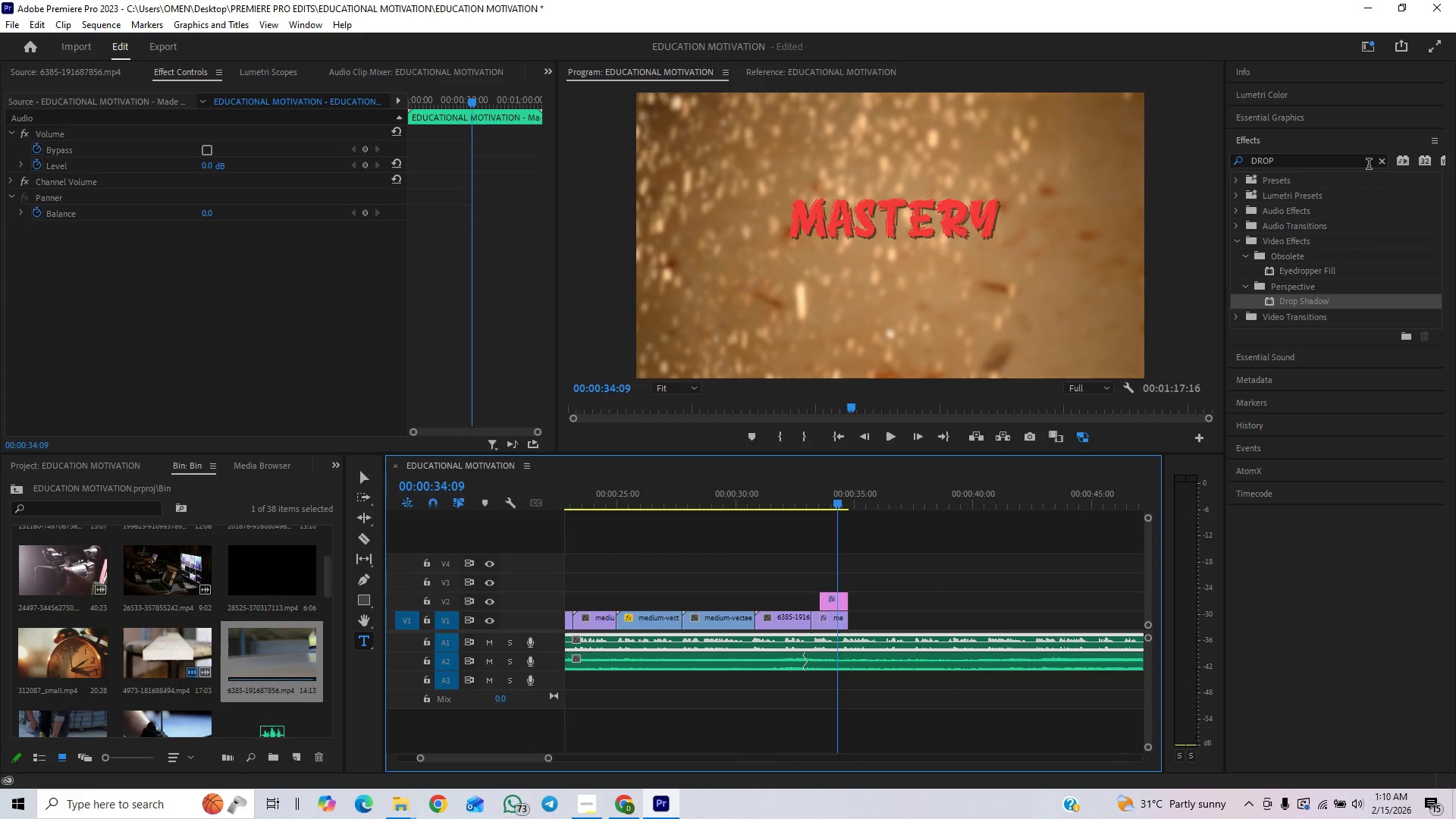 
left_click([1381, 163])
 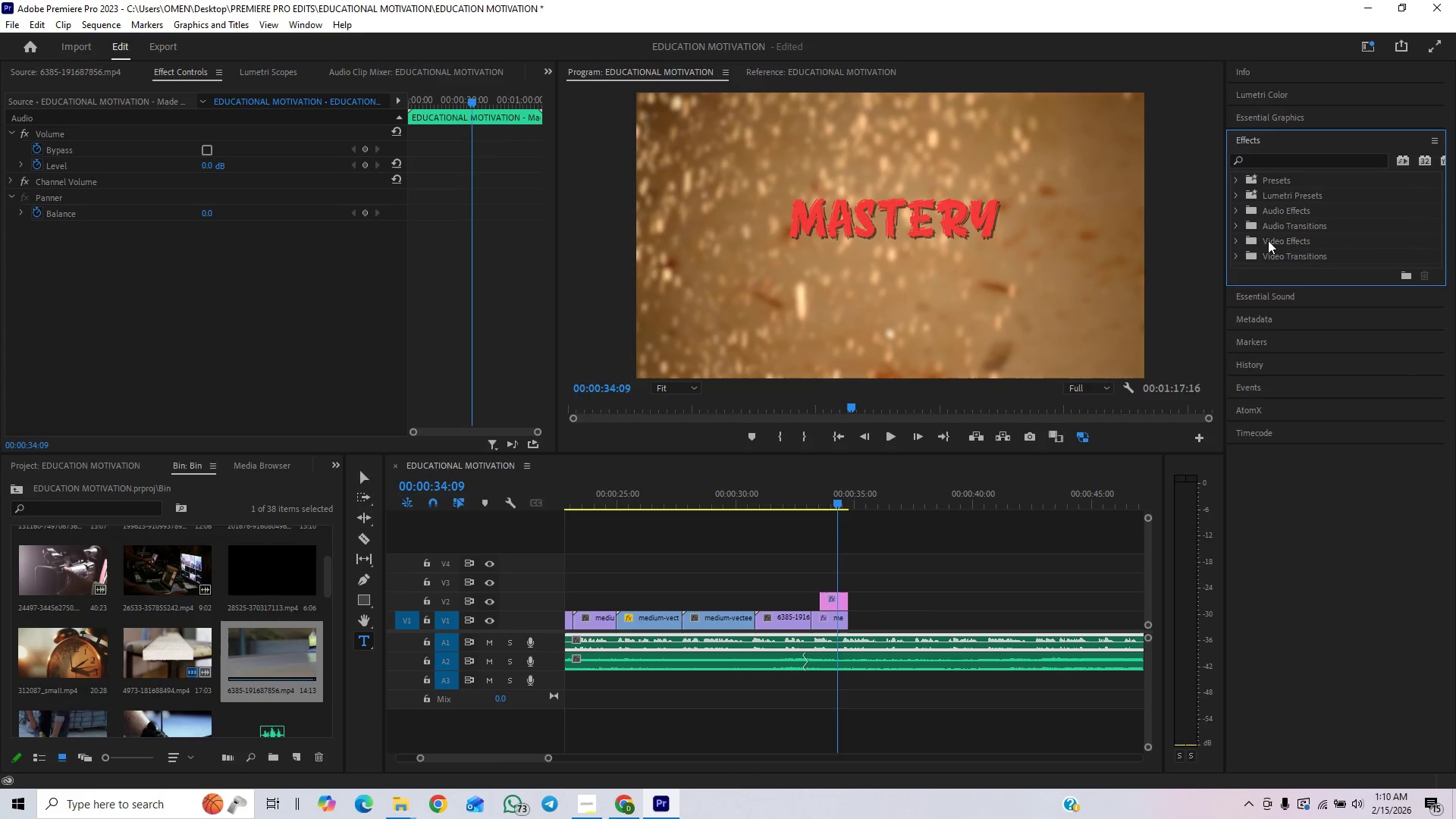 
left_click([1239, 256])
 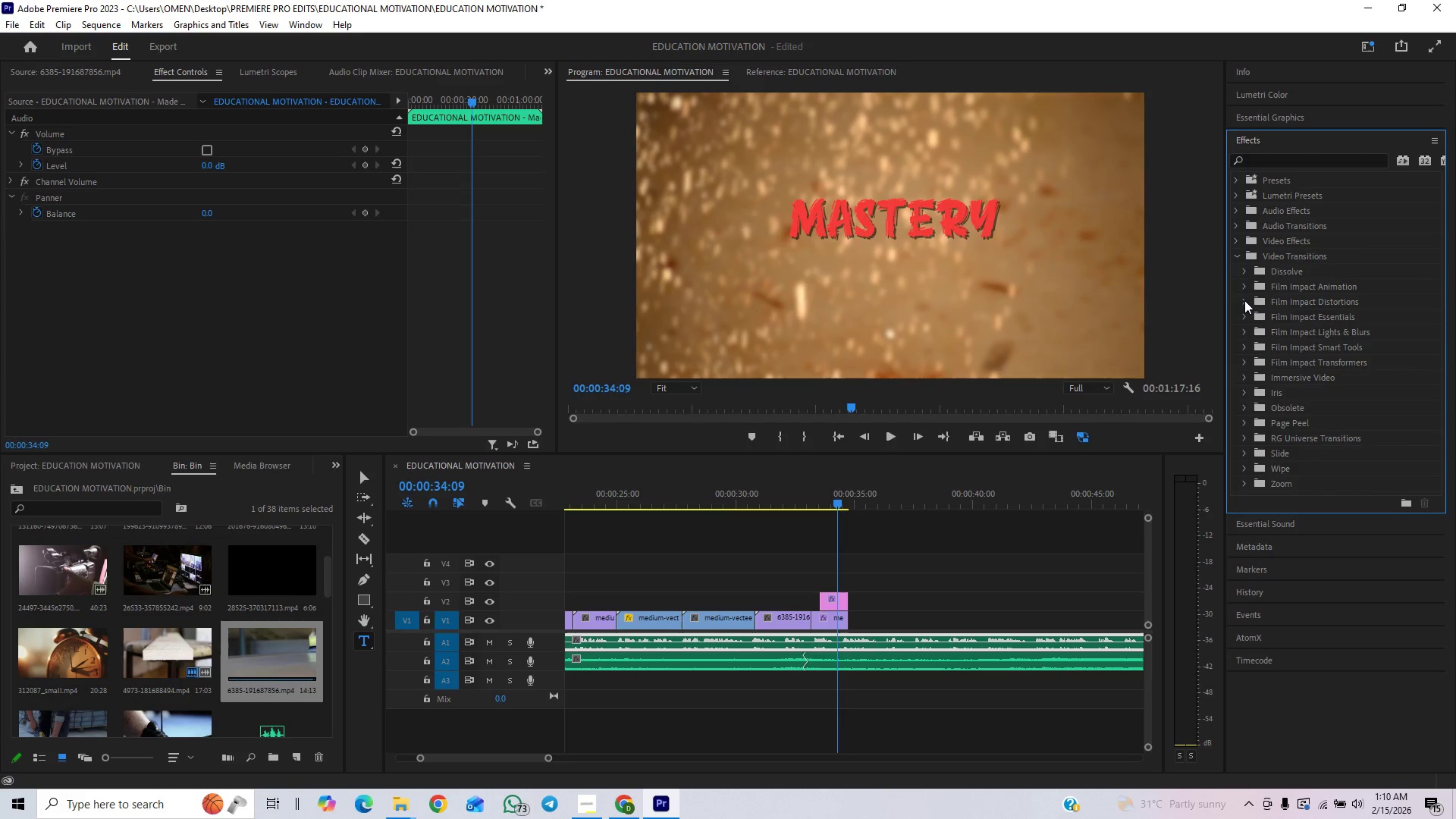 
left_click([1241, 284])
 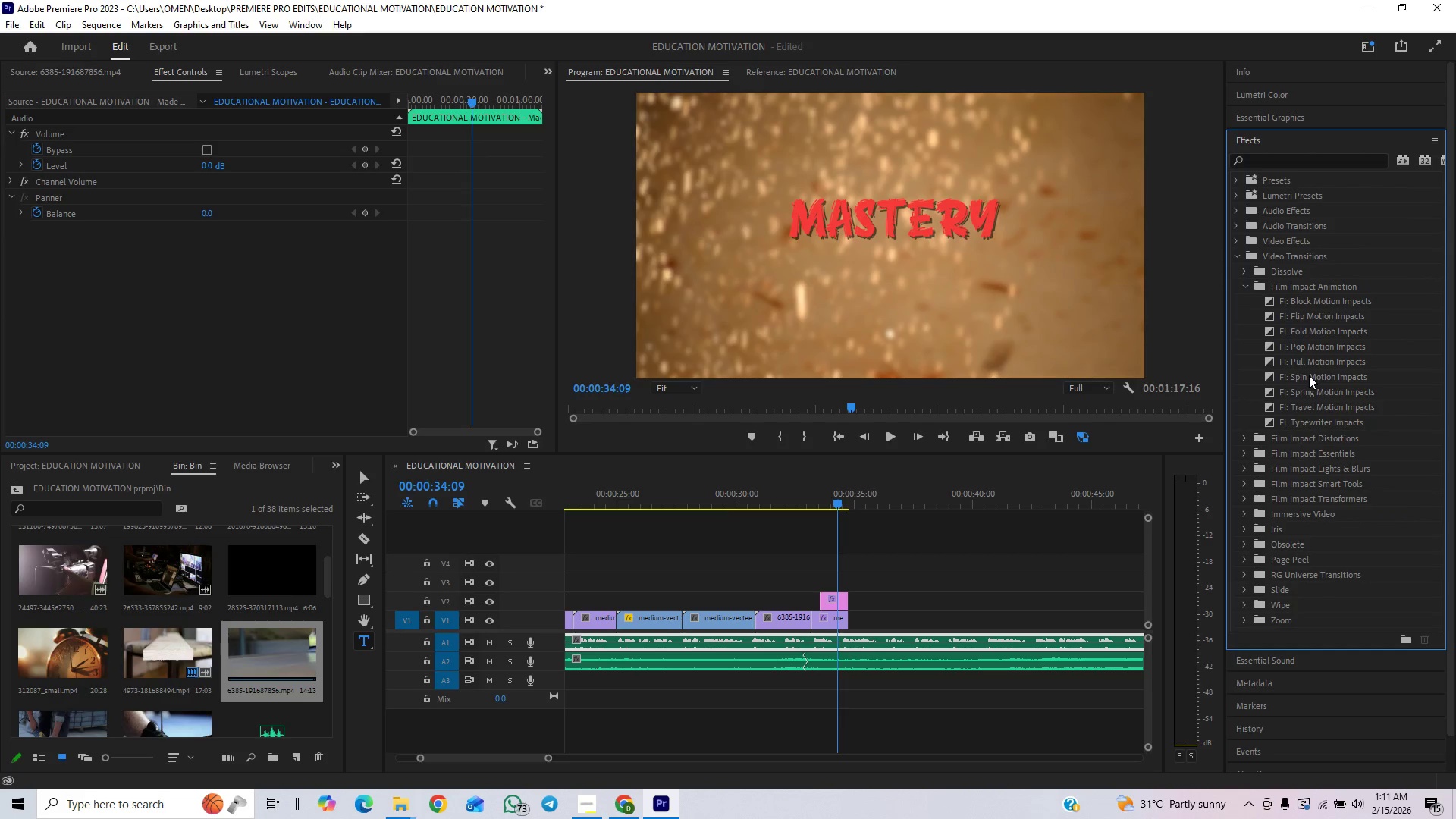 
left_click_drag(start_coordinate=[1310, 359], to_coordinate=[813, 618])
 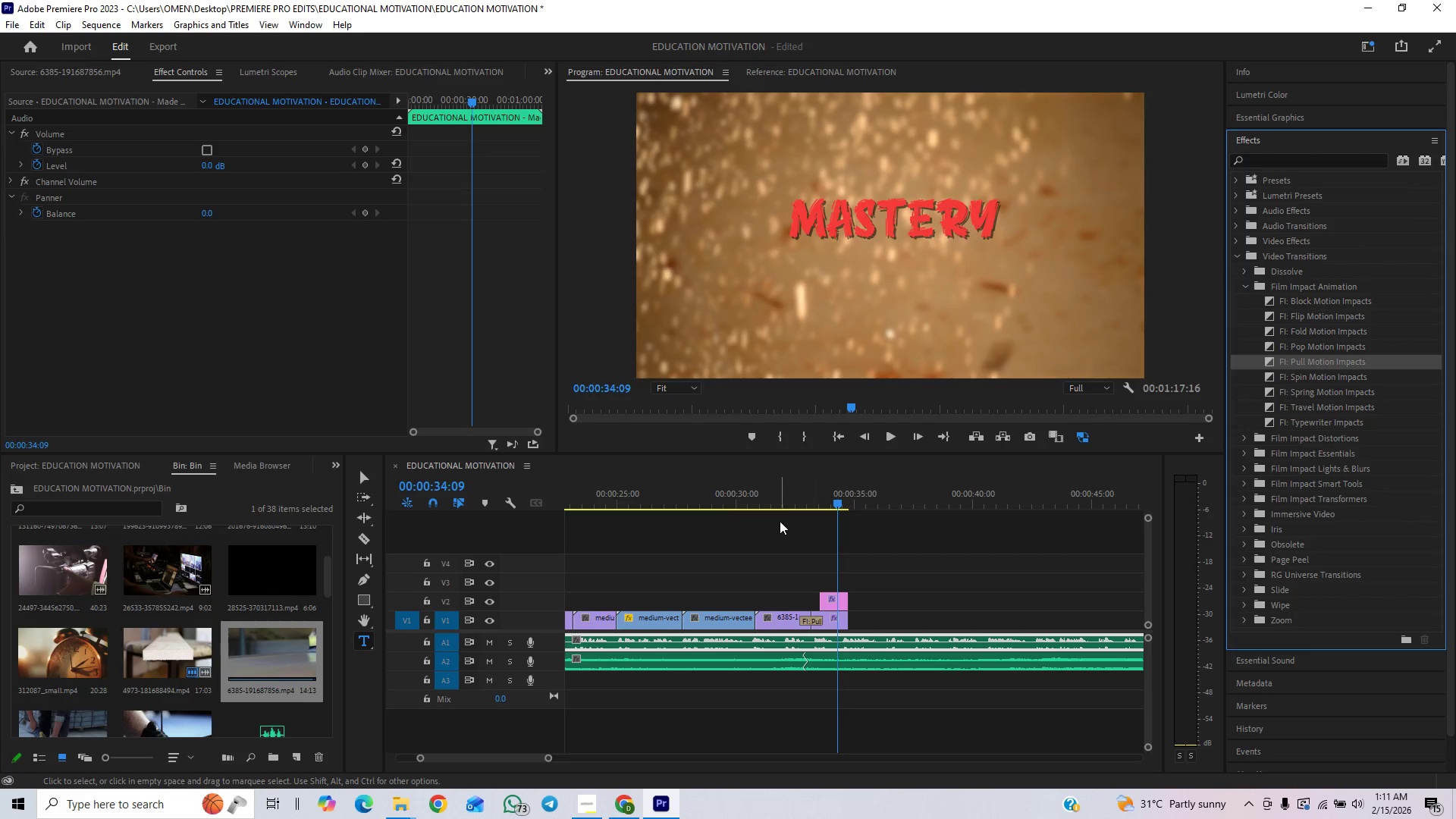 
left_click([777, 495])
 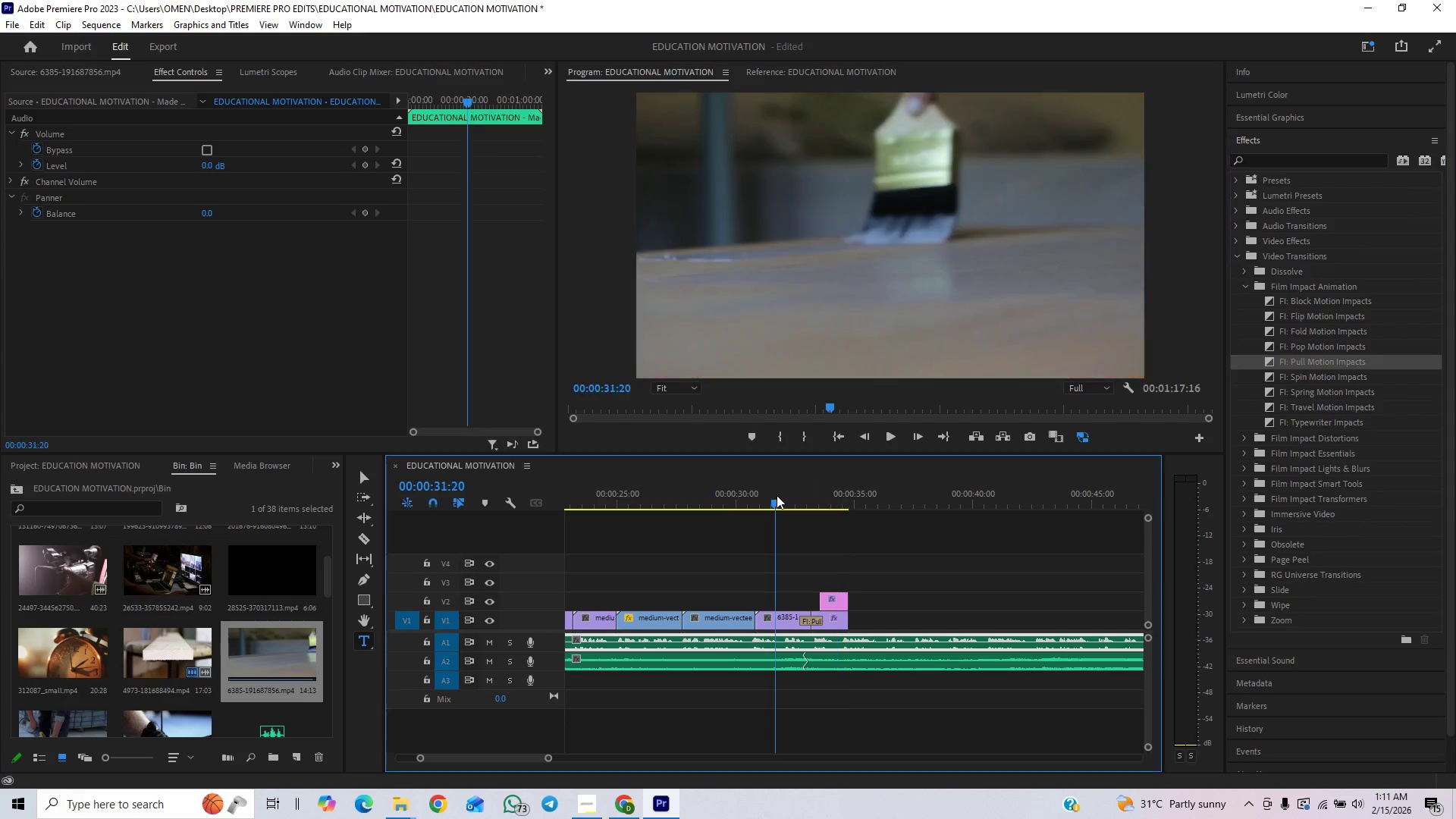 
key(Space)
 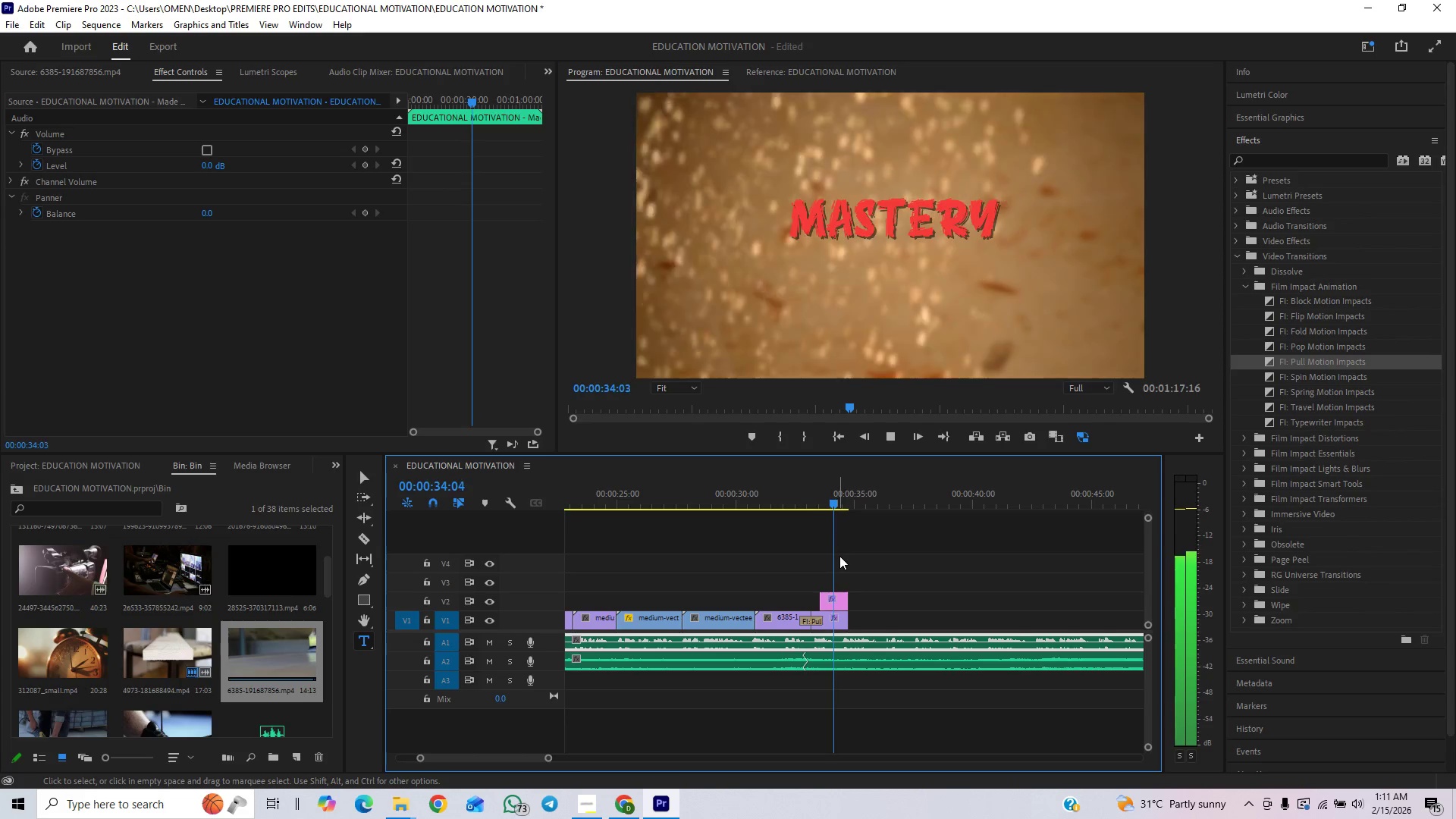 
left_click([890, 439])
 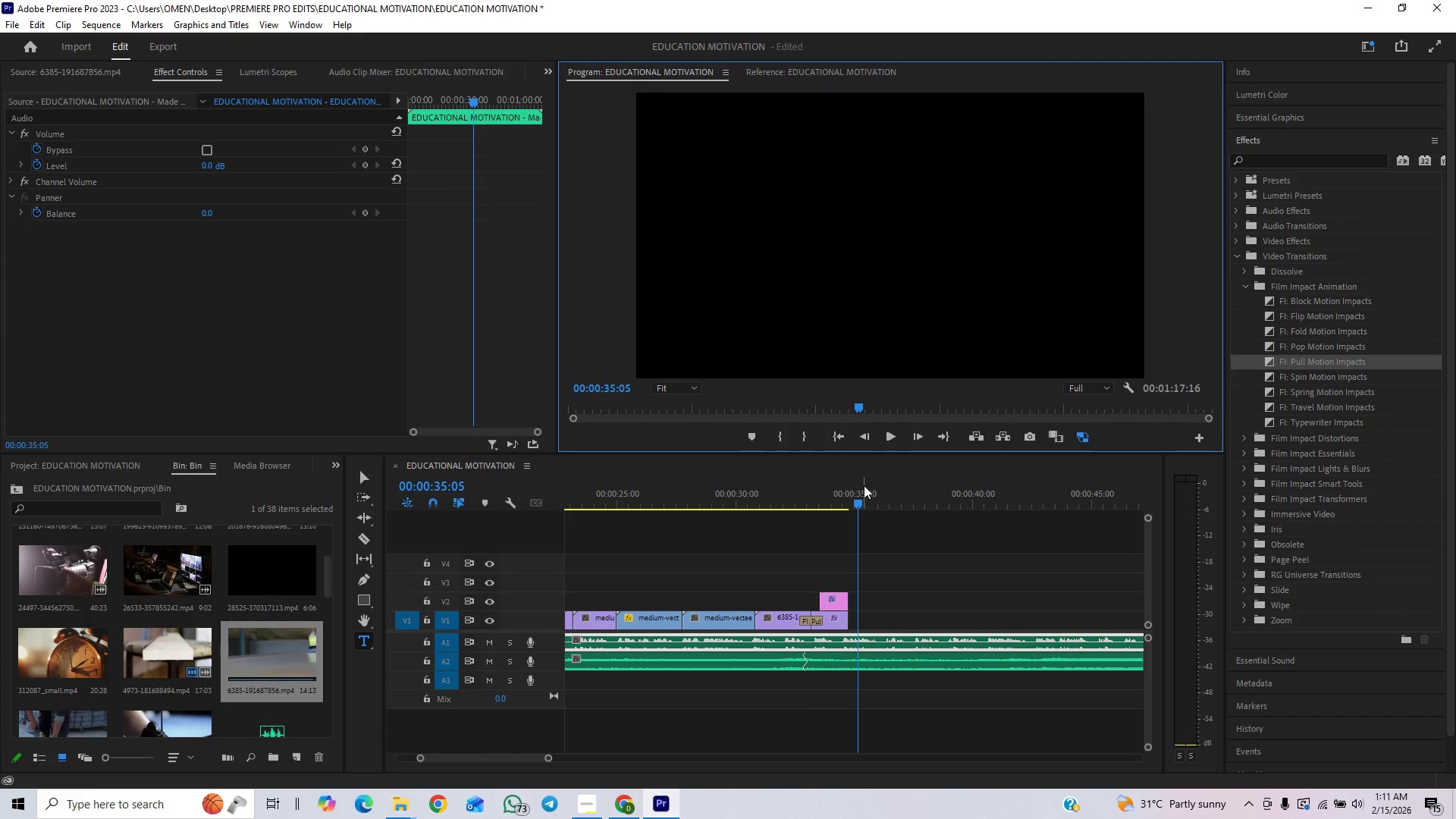 
key(Space)
 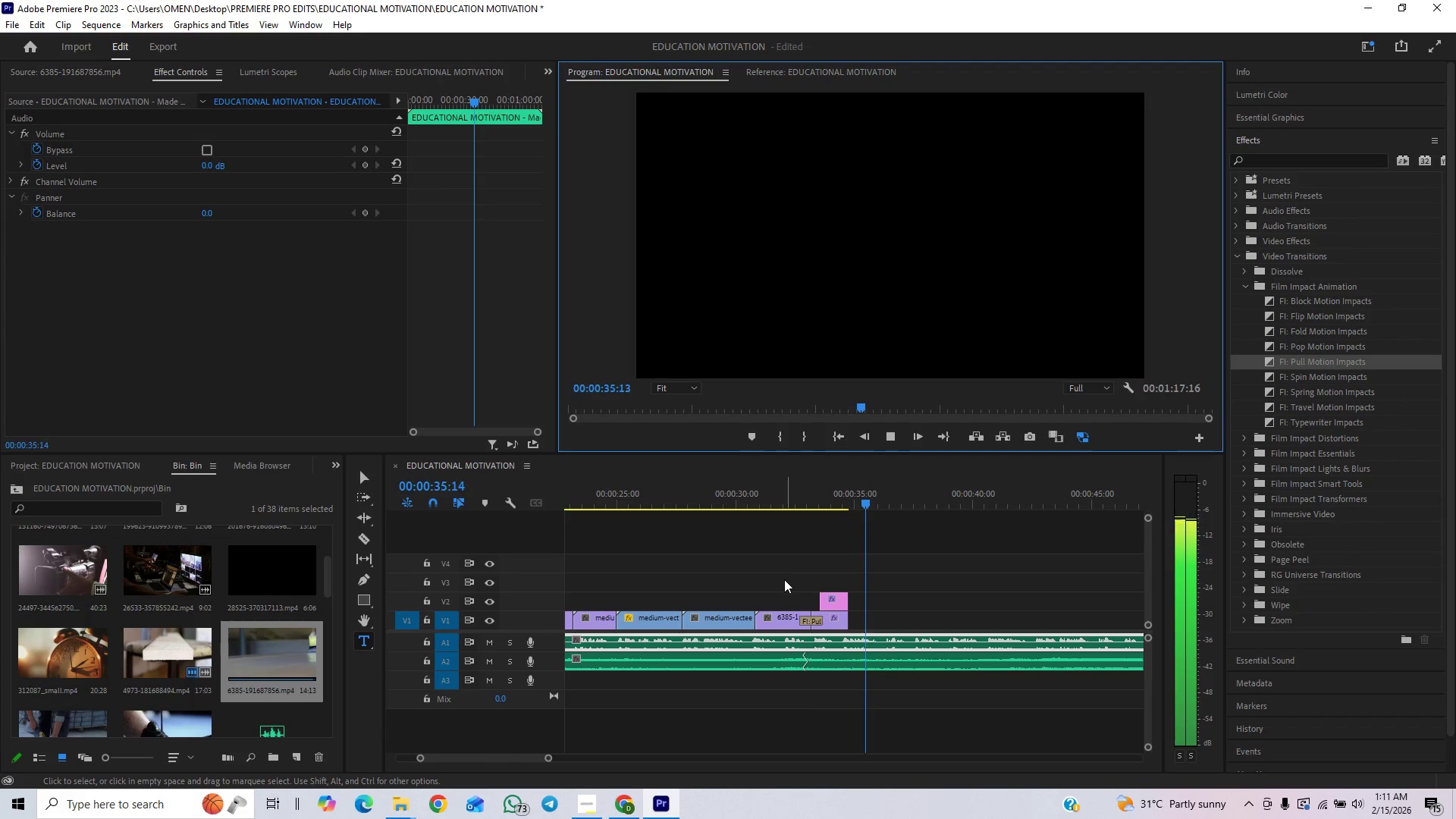 
key(Space)
 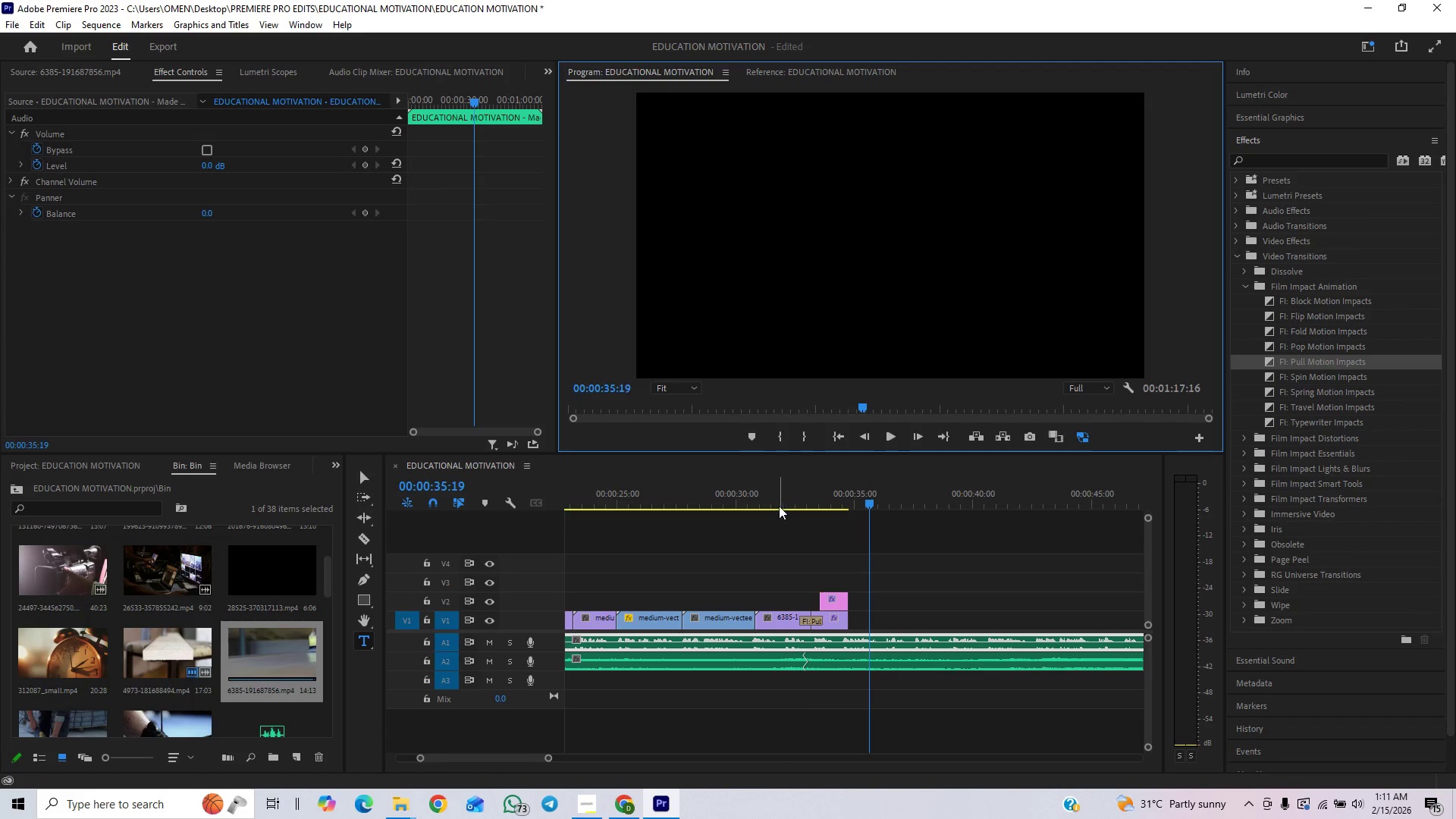 
left_click([778, 506])
 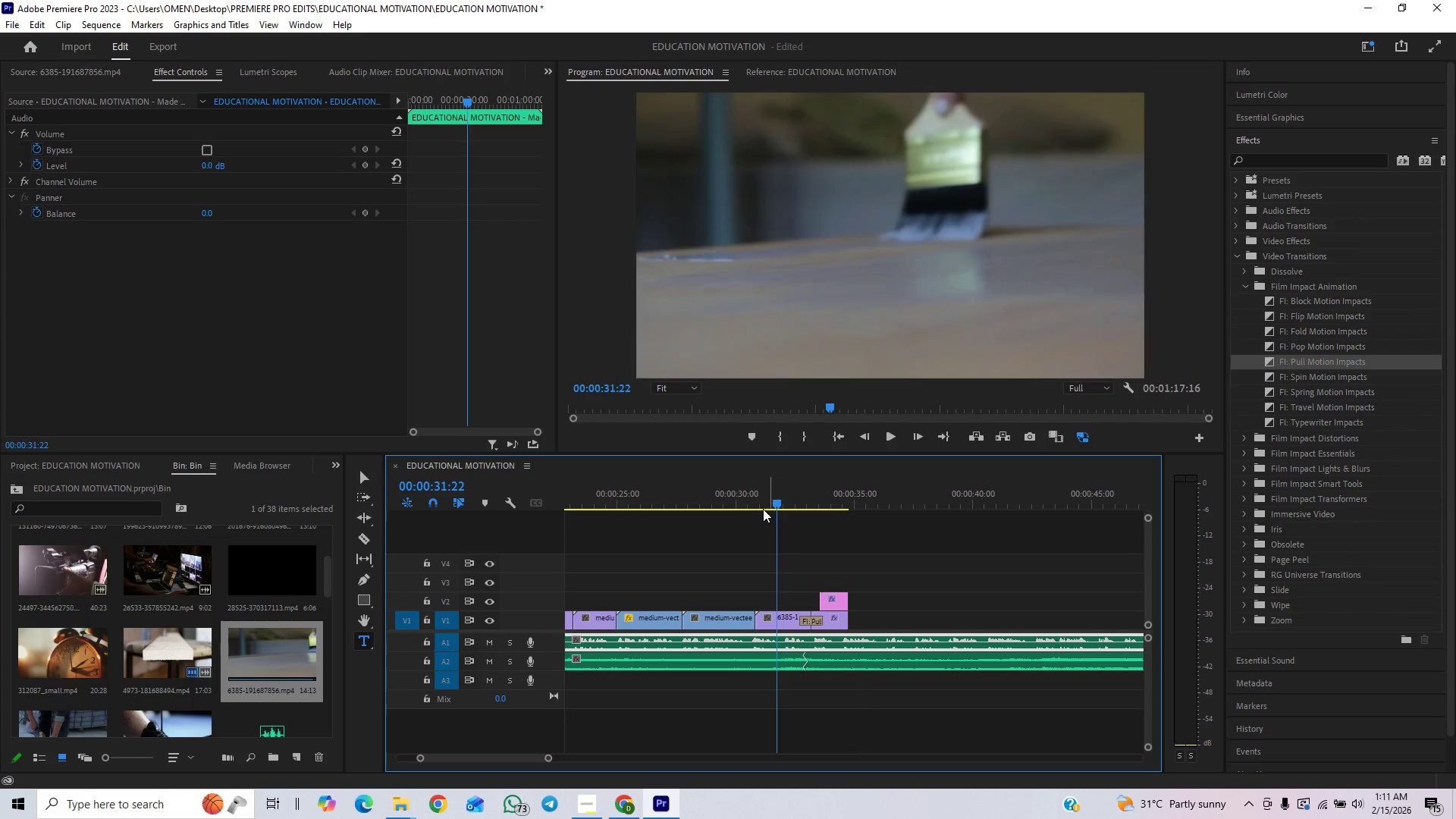 
left_click([755, 507])
 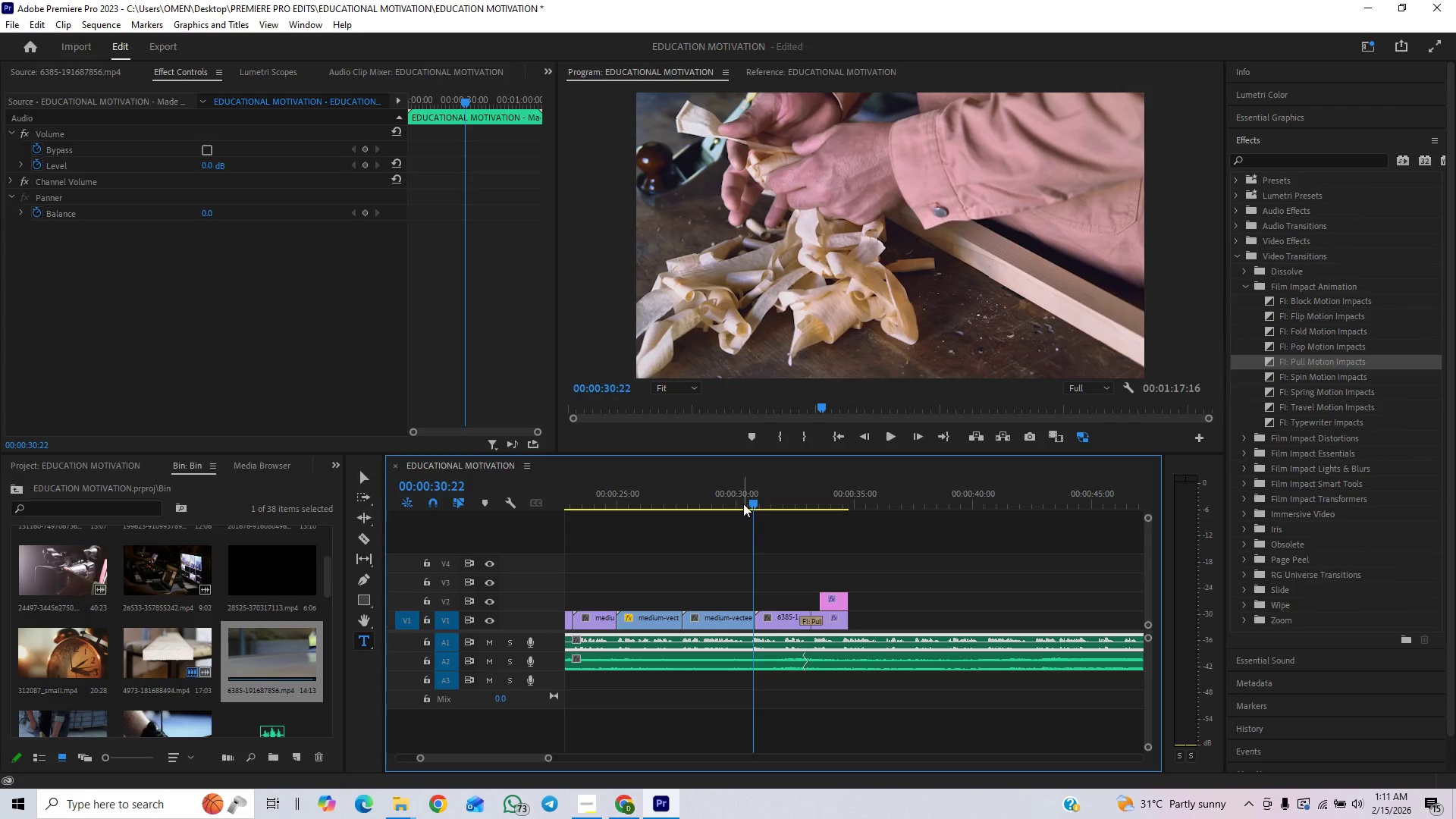 
key(Space)
 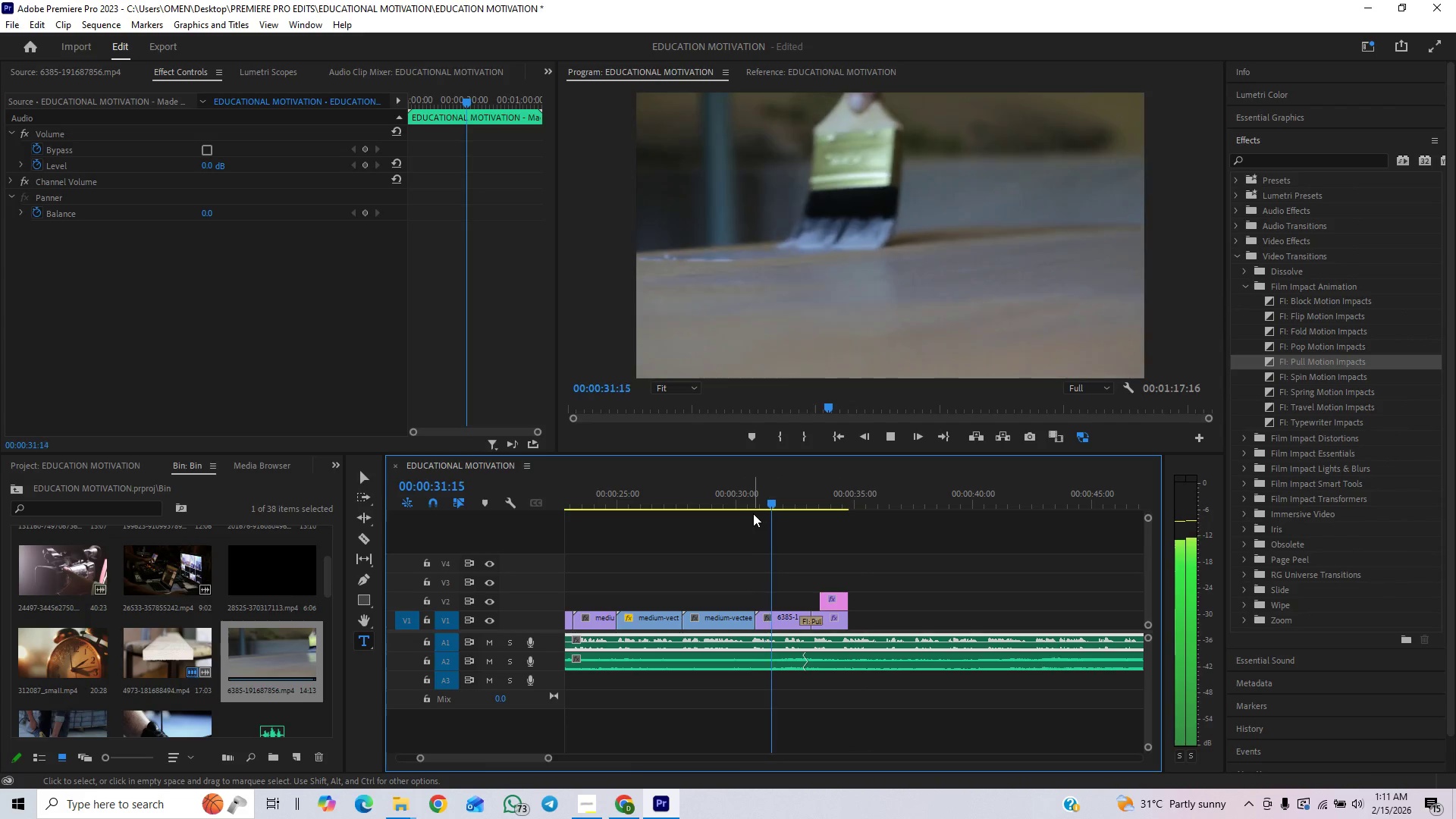 
key(Space)
 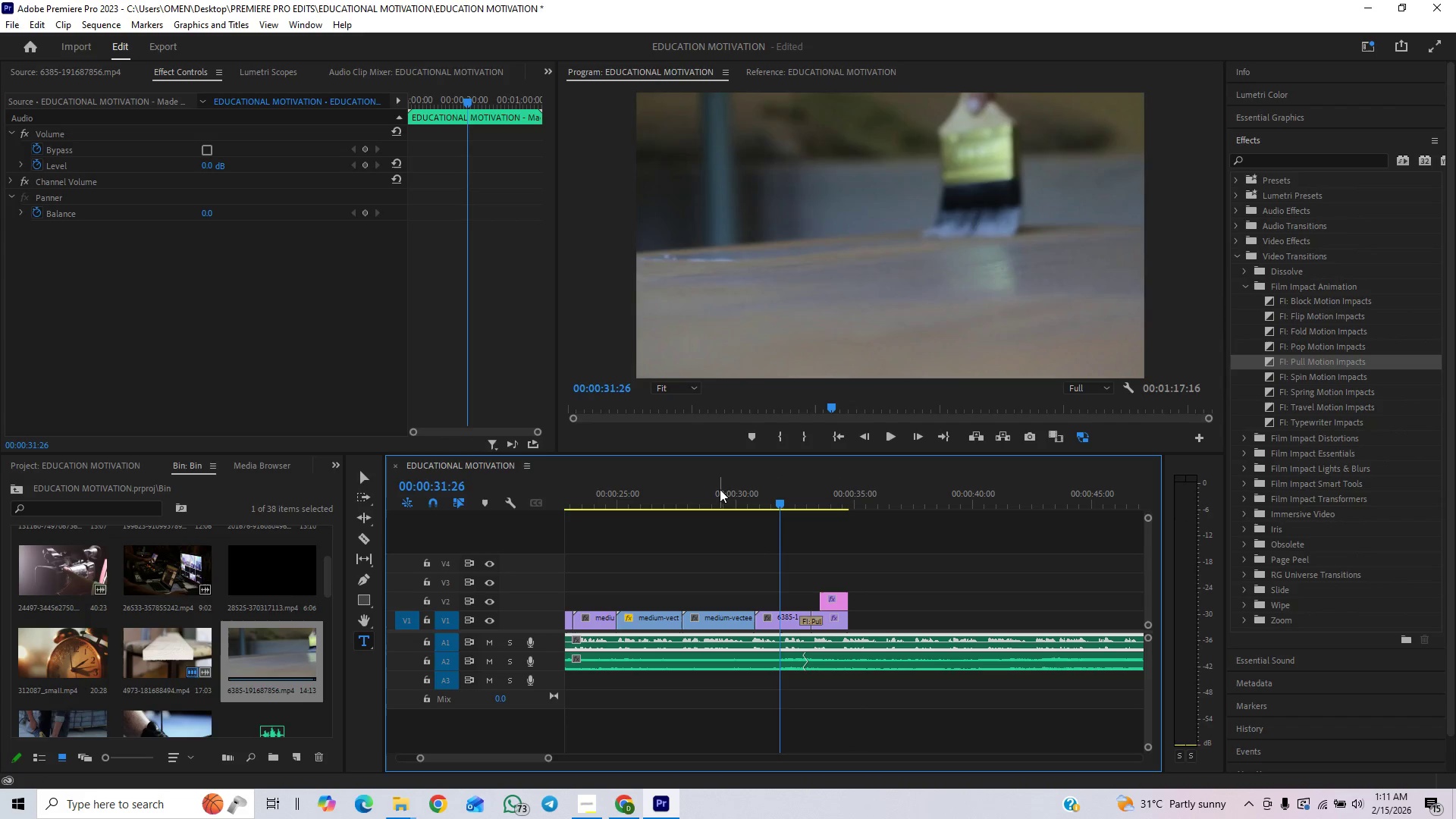 
key(Space)
 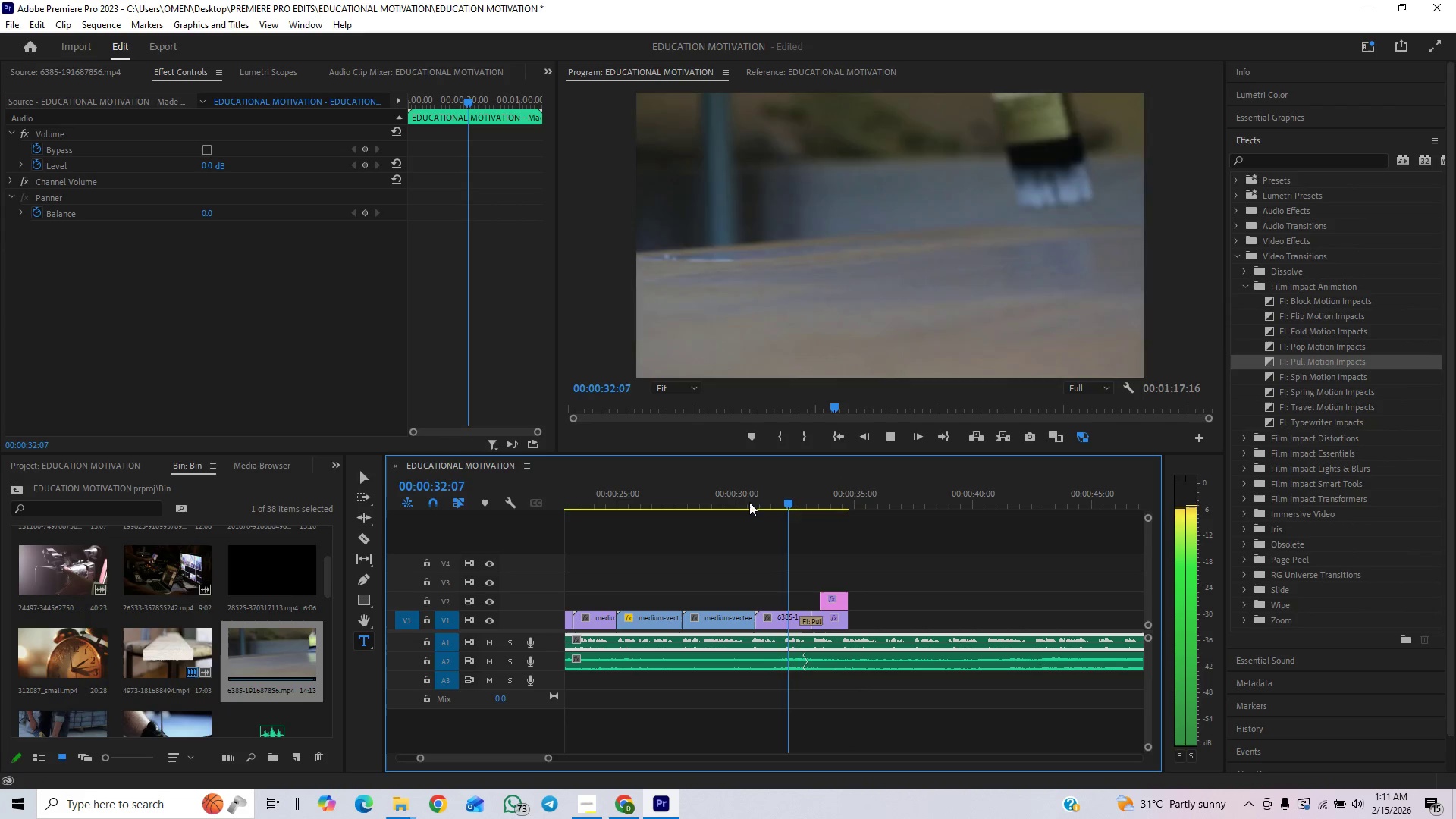 
left_click([695, 488])
 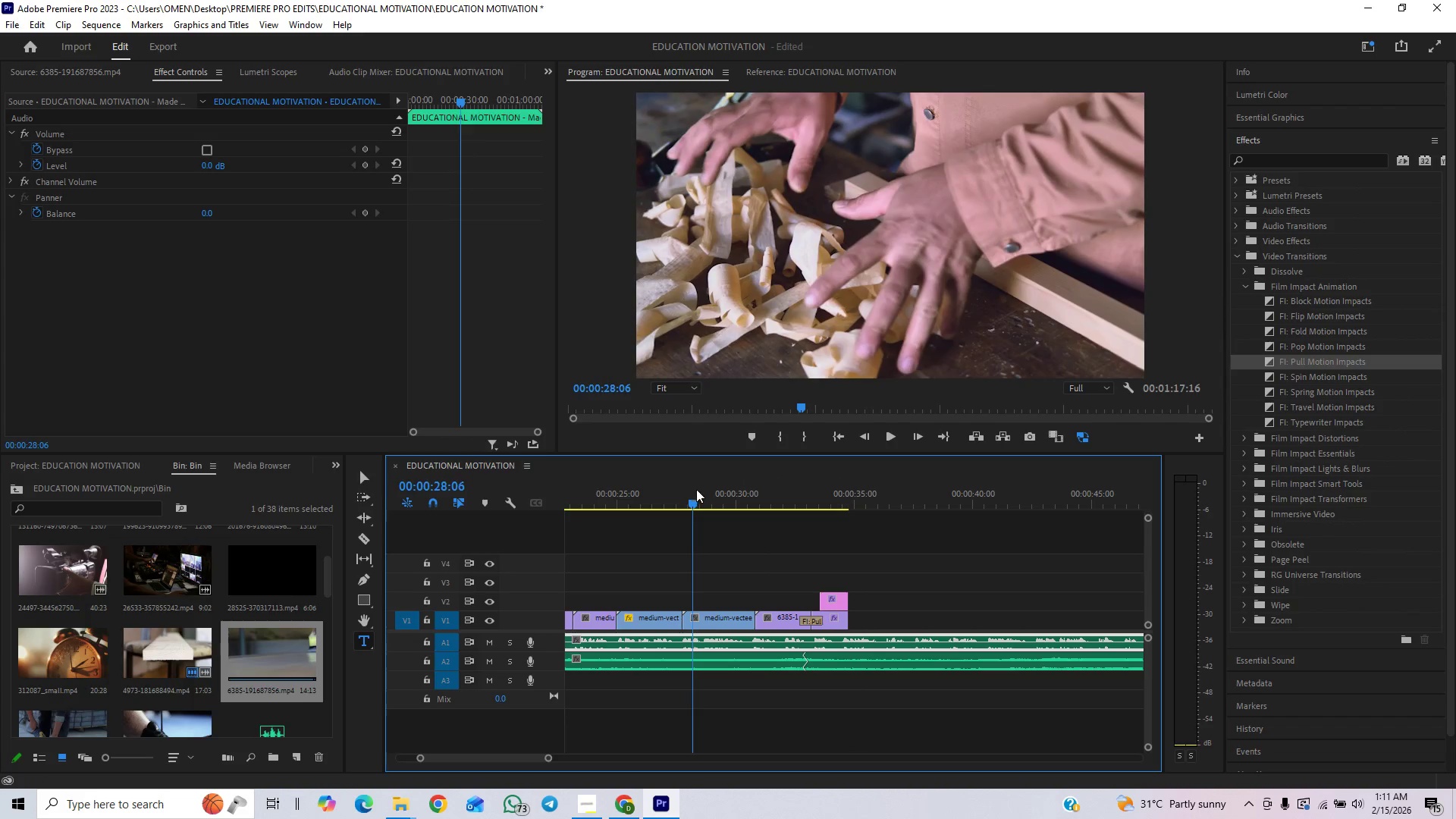 
key(Space)
 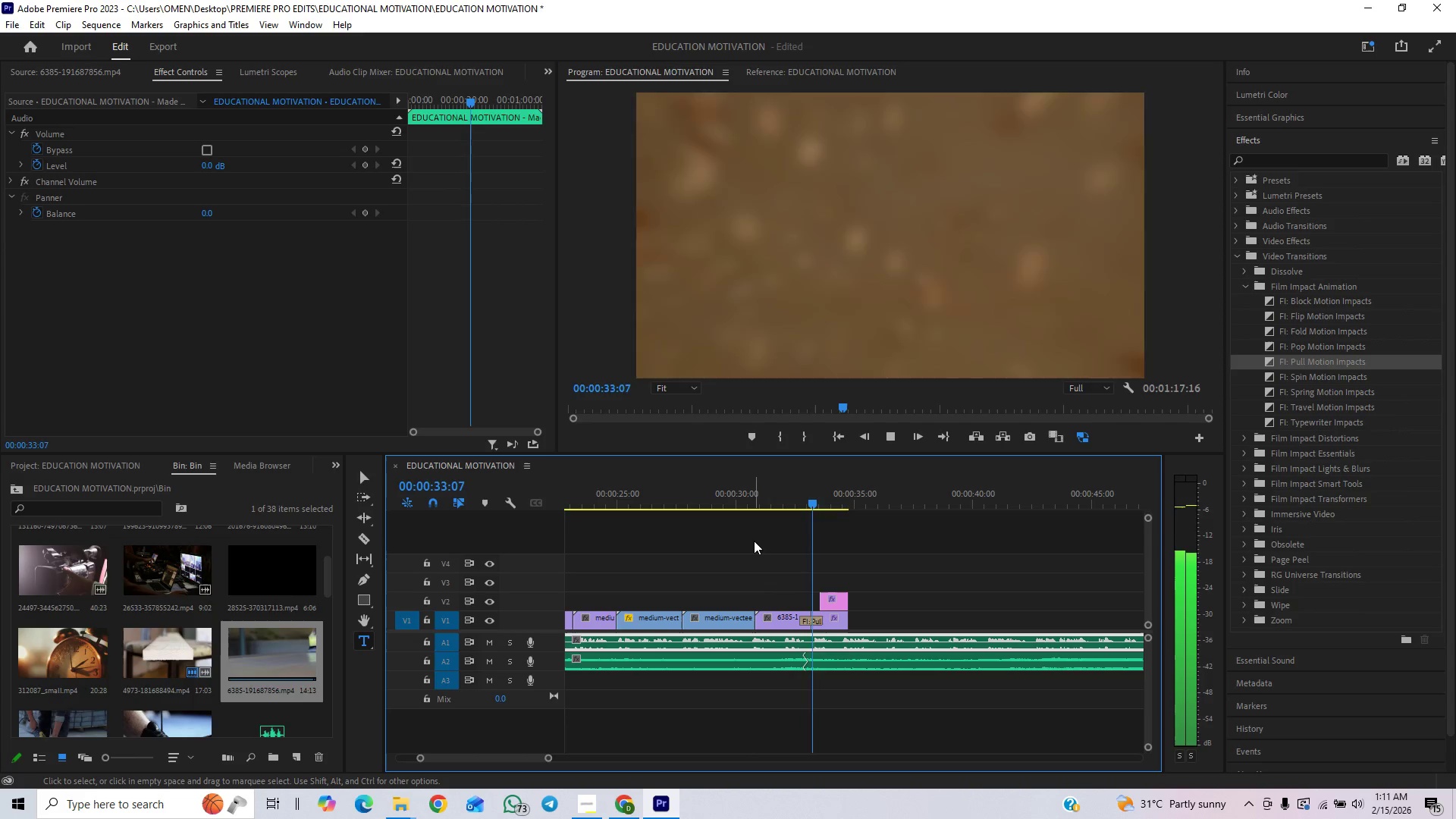 
wait(6.92)
 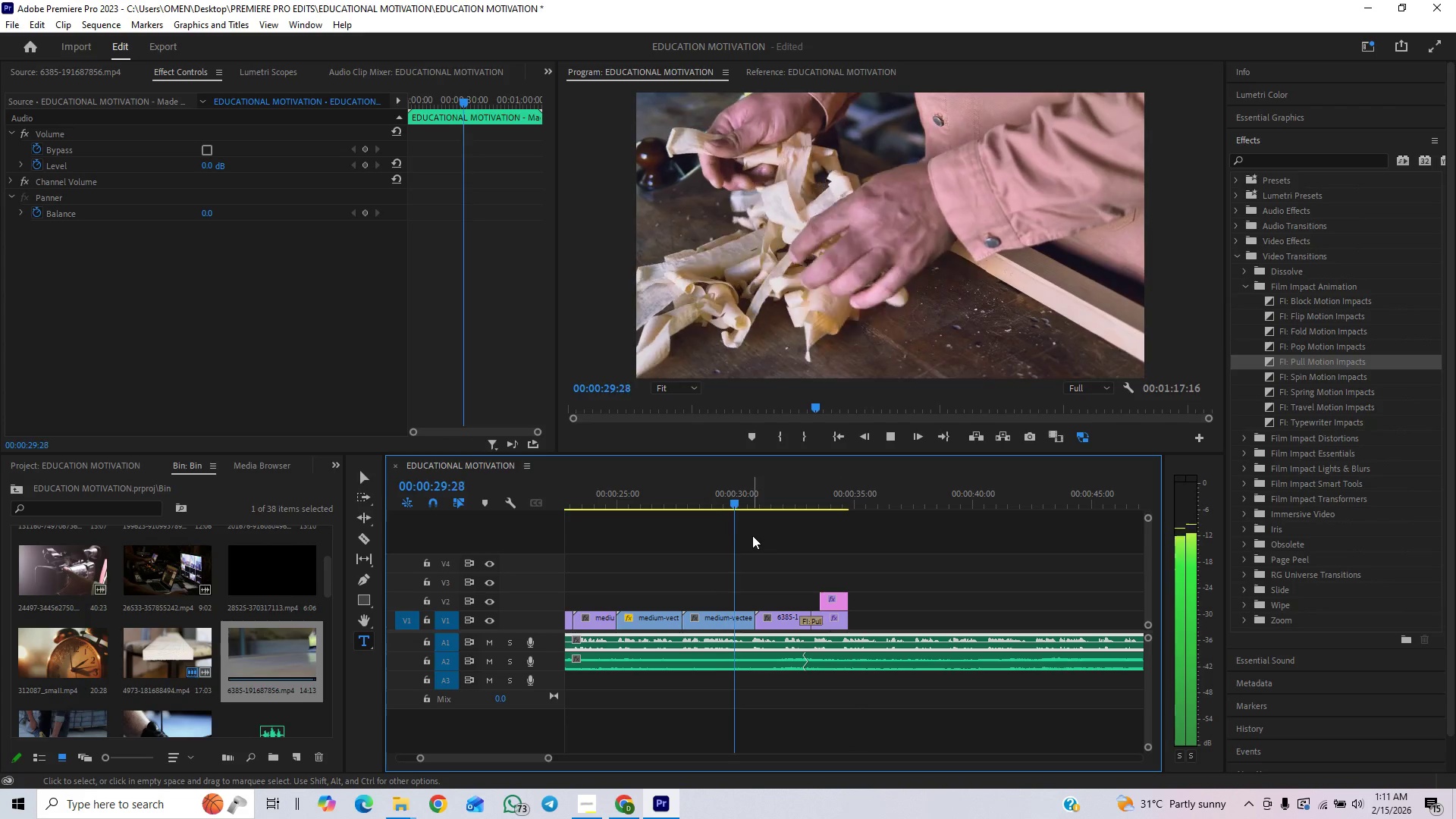 
key(Space)
 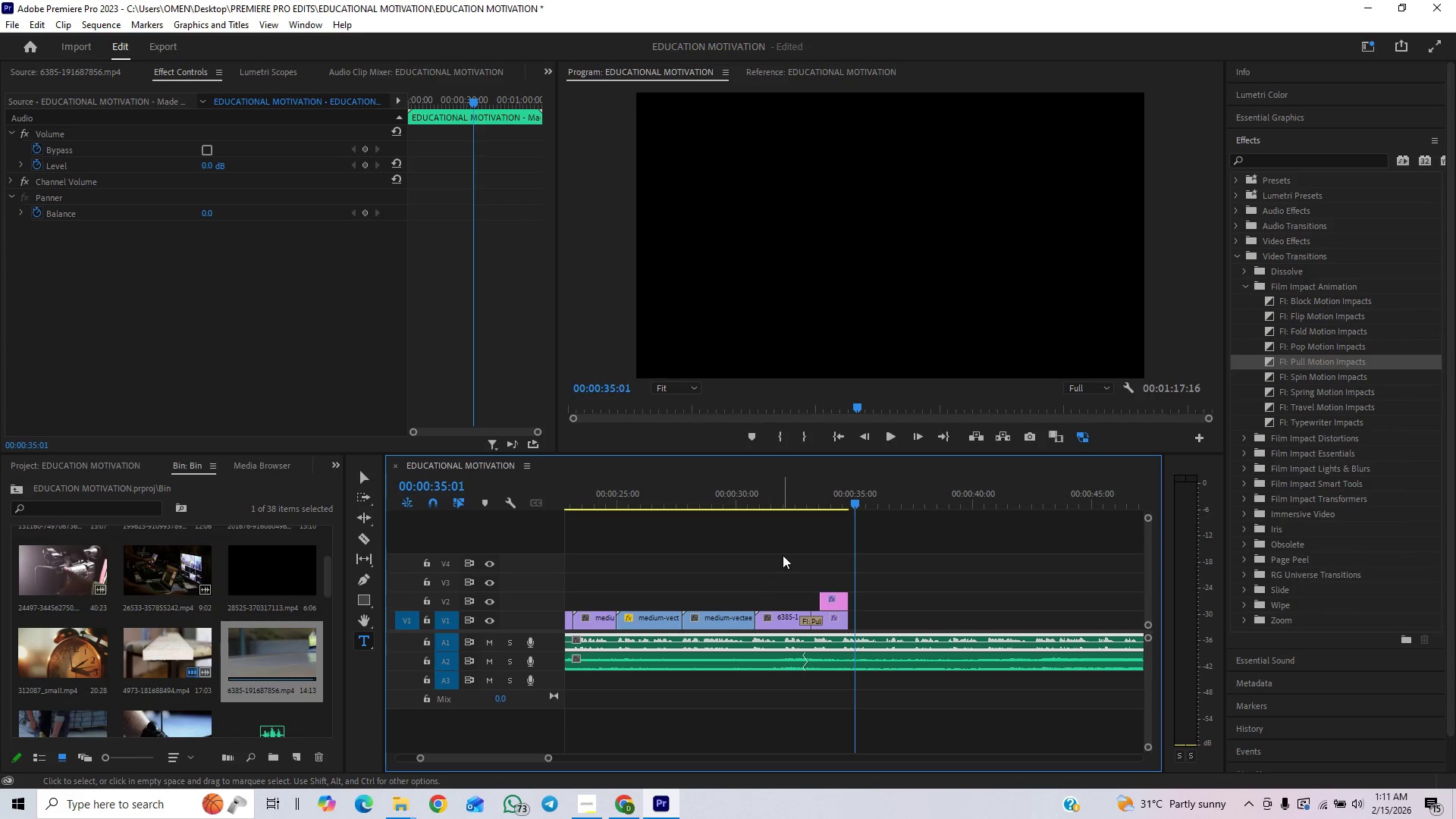 
key(Control+S)
 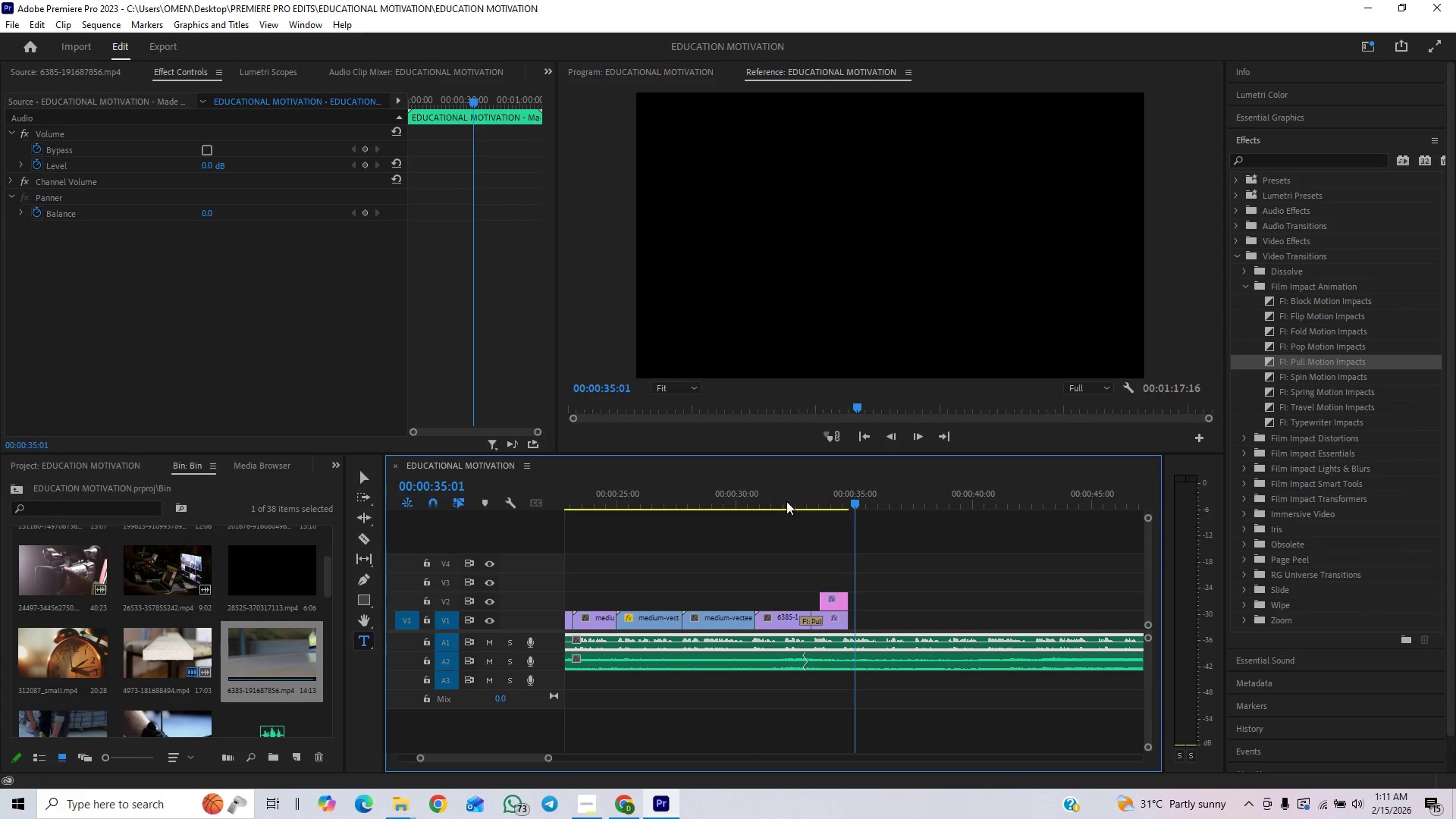 
left_click([783, 504])
 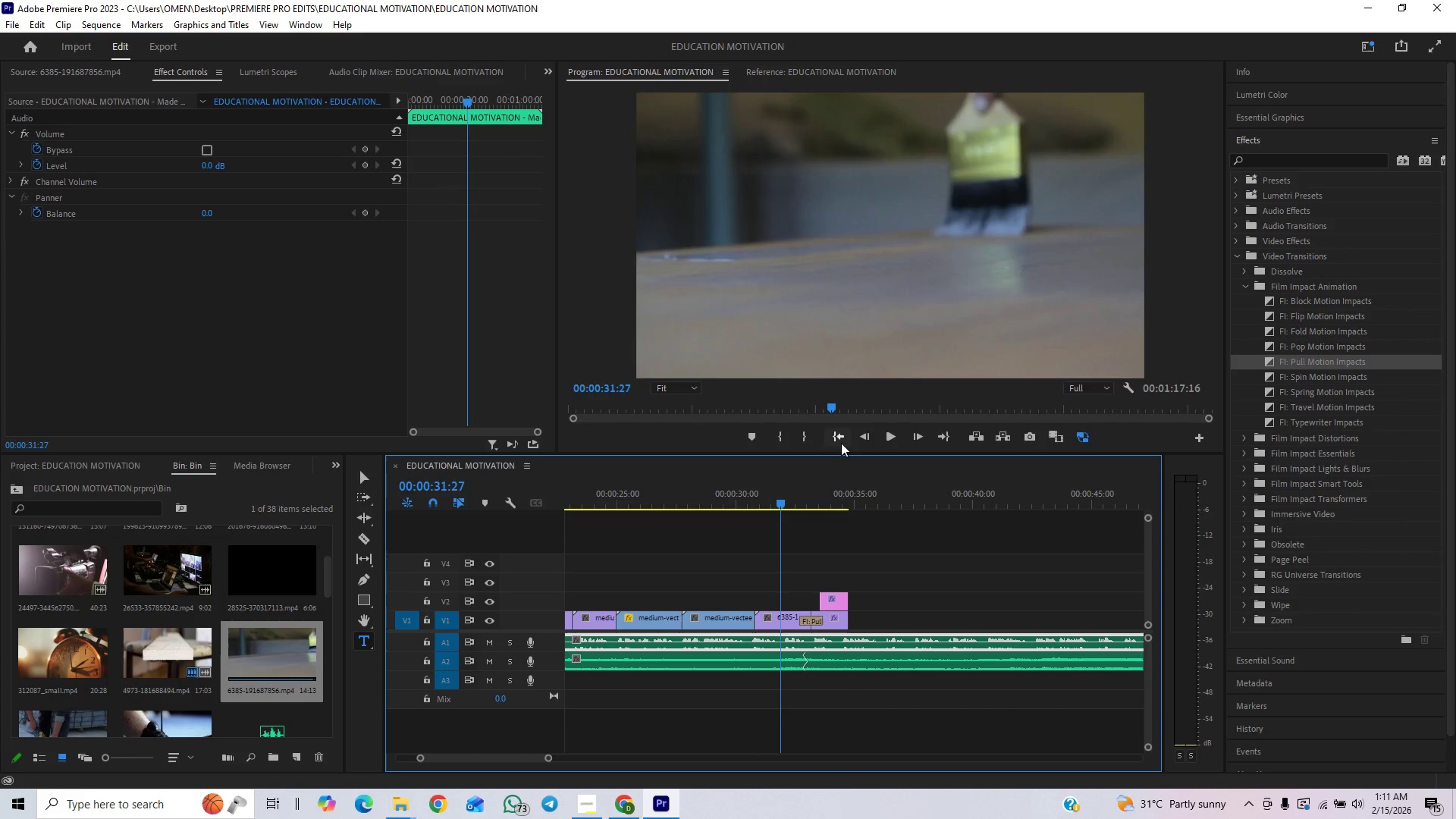 
left_click([843, 439])
 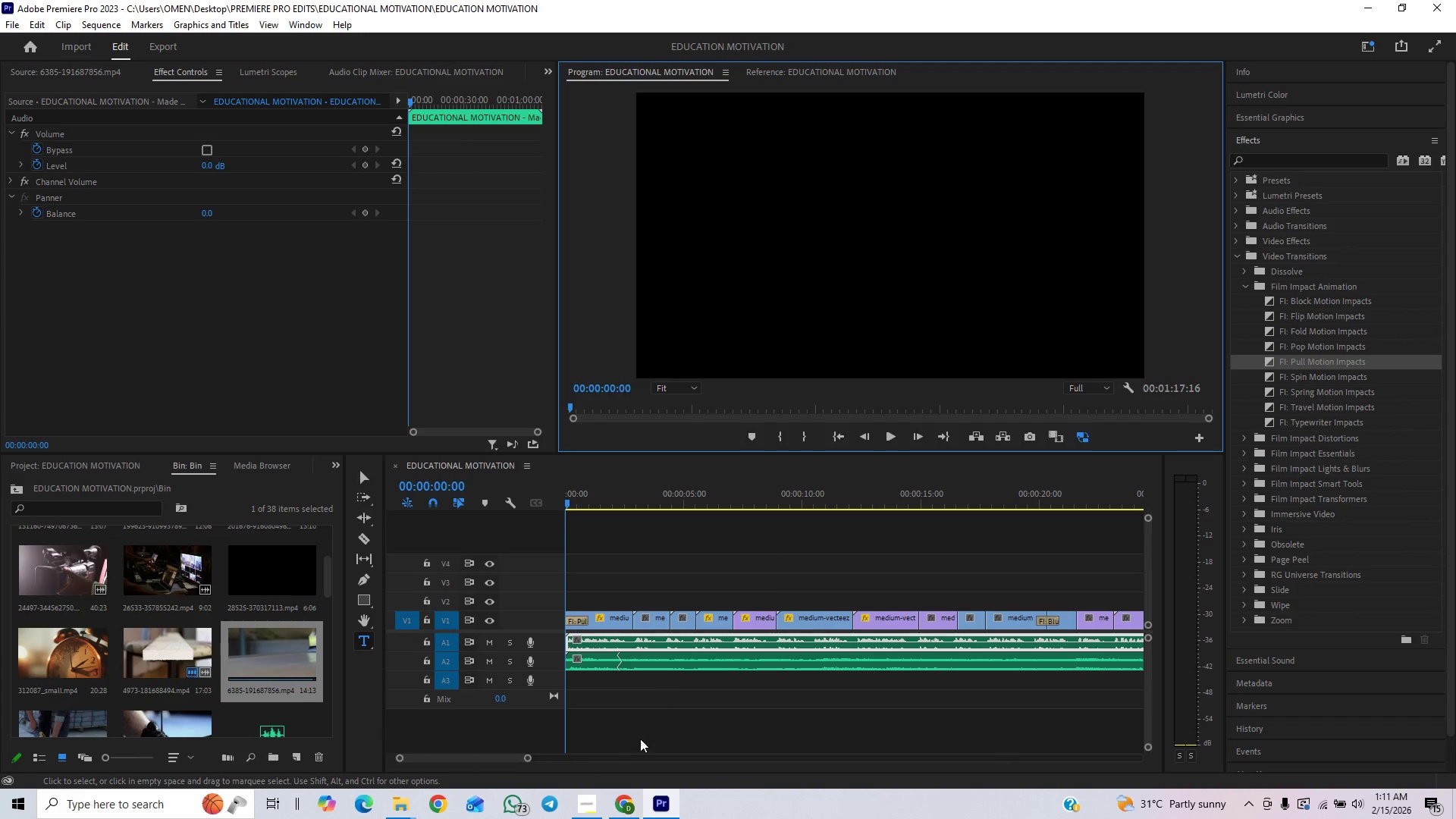 
left_click([584, 804])